 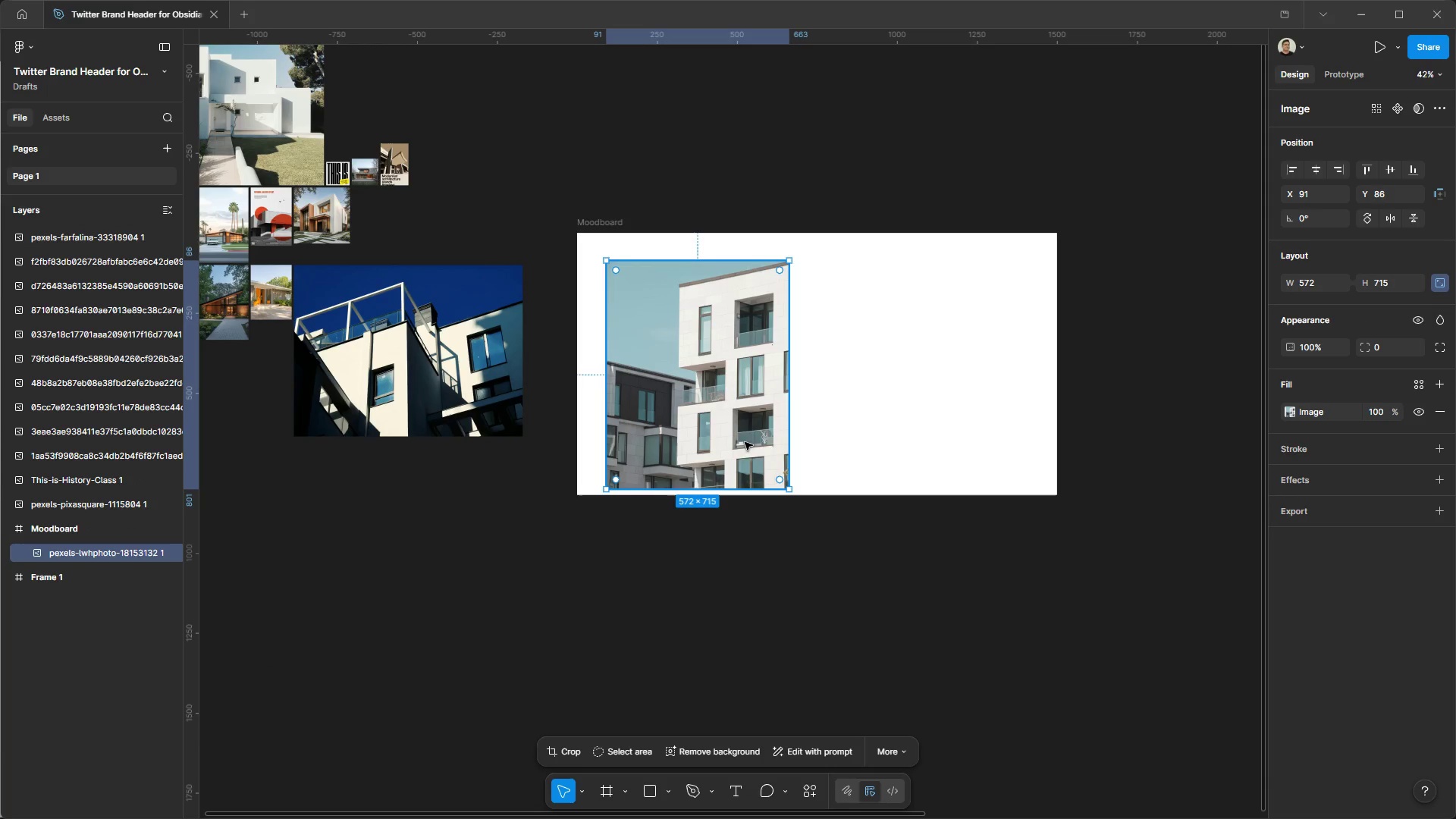 
hold_key(key=ShiftLeft, duration=1.47)
left_click_drag(start_coordinate=[791, 491], to_coordinate=[767, 467])
 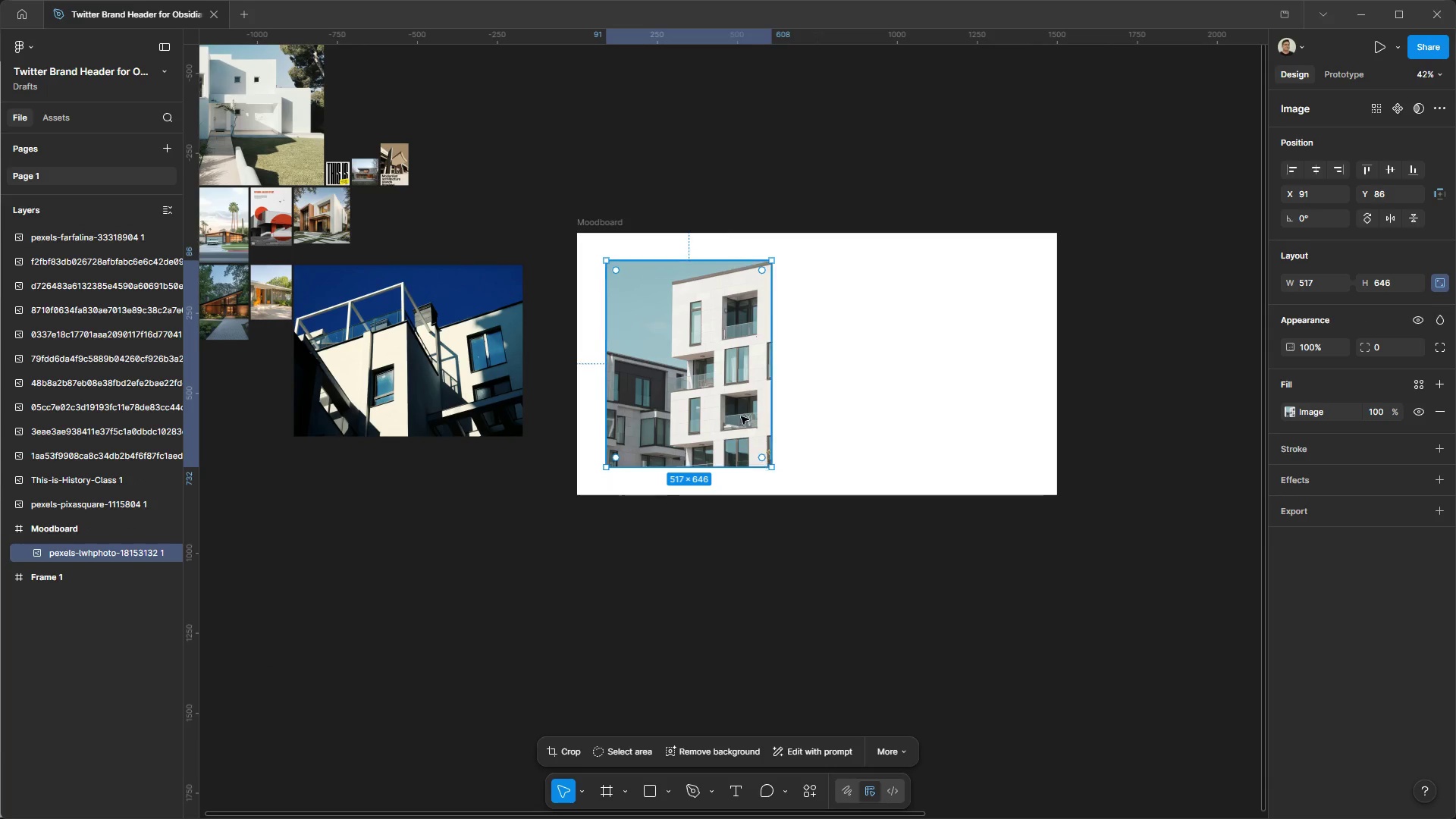 
left_click_drag(start_coordinate=[741, 416], to_coordinate=[721, 398])
 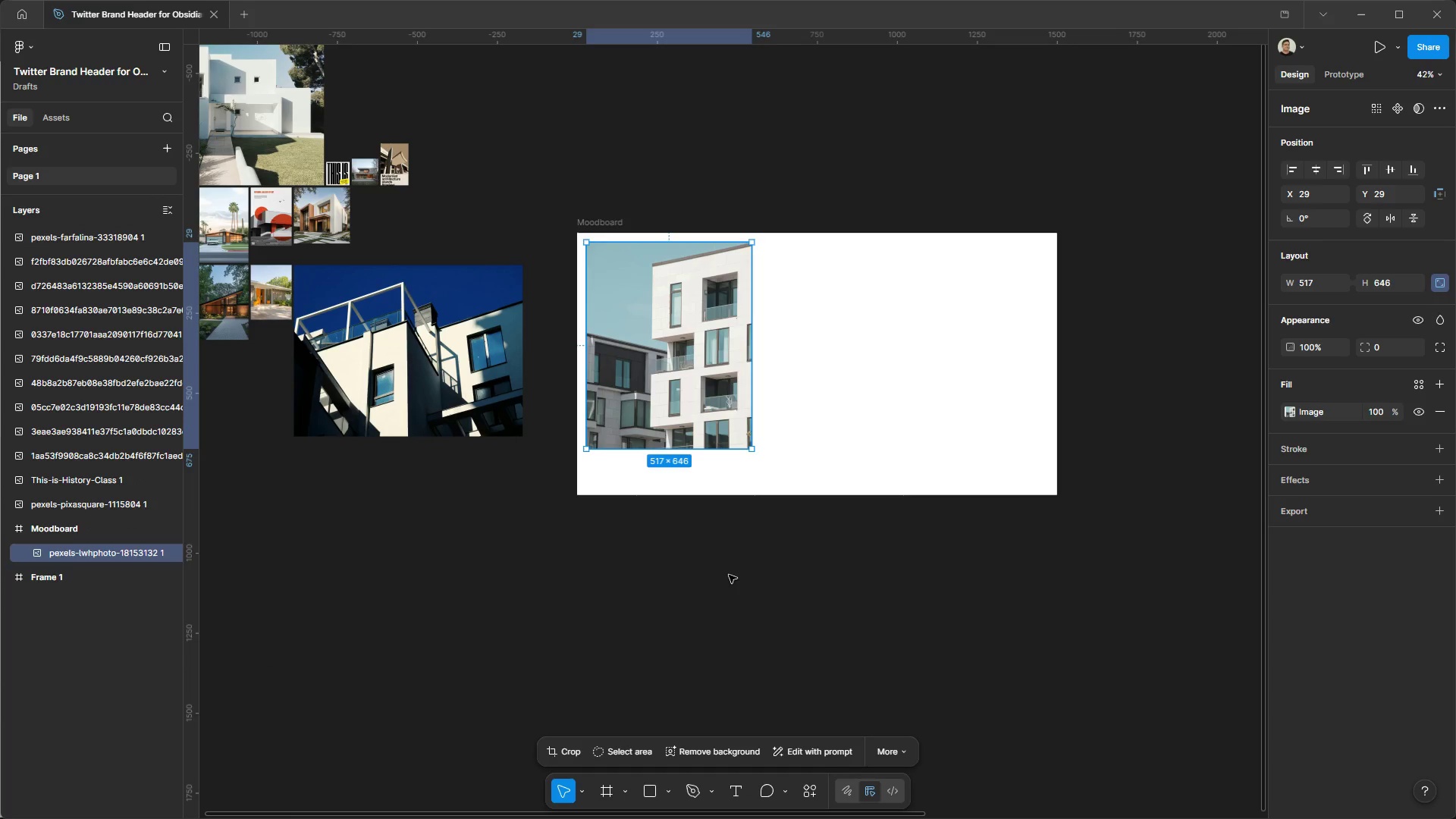 
left_click([729, 575])
 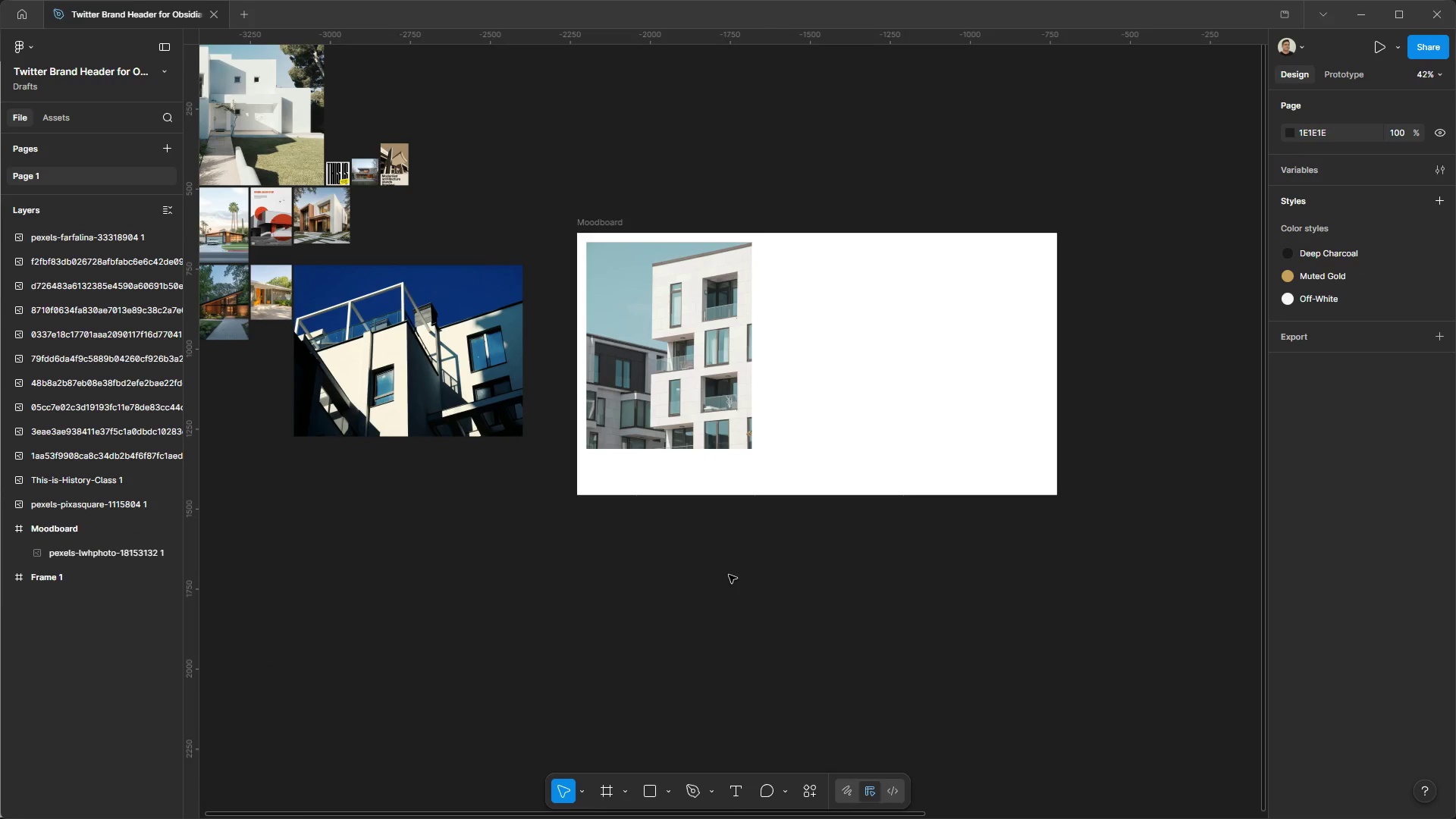 
key(Meta+MetaLeft)
 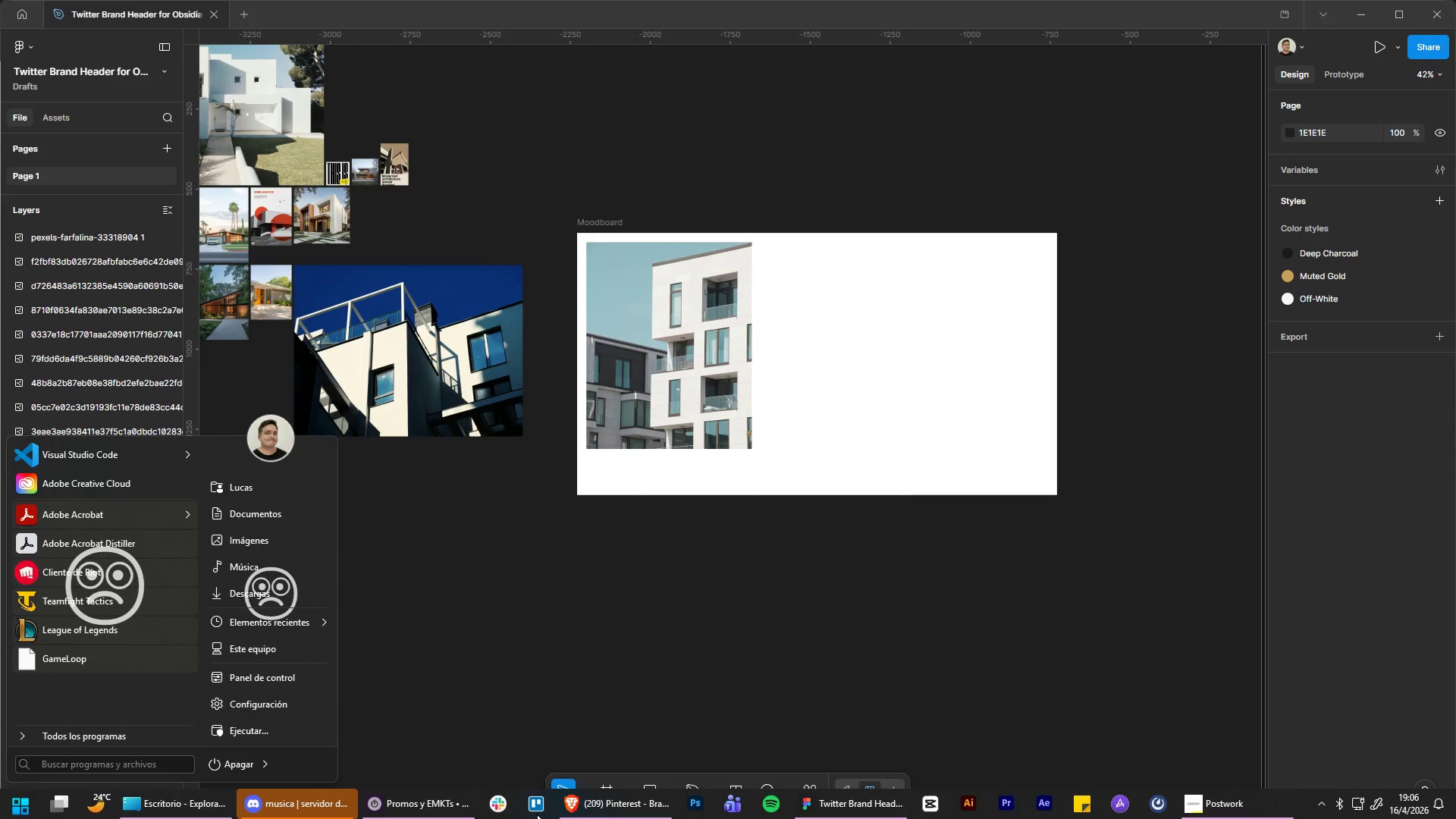 
left_click([612, 811])
 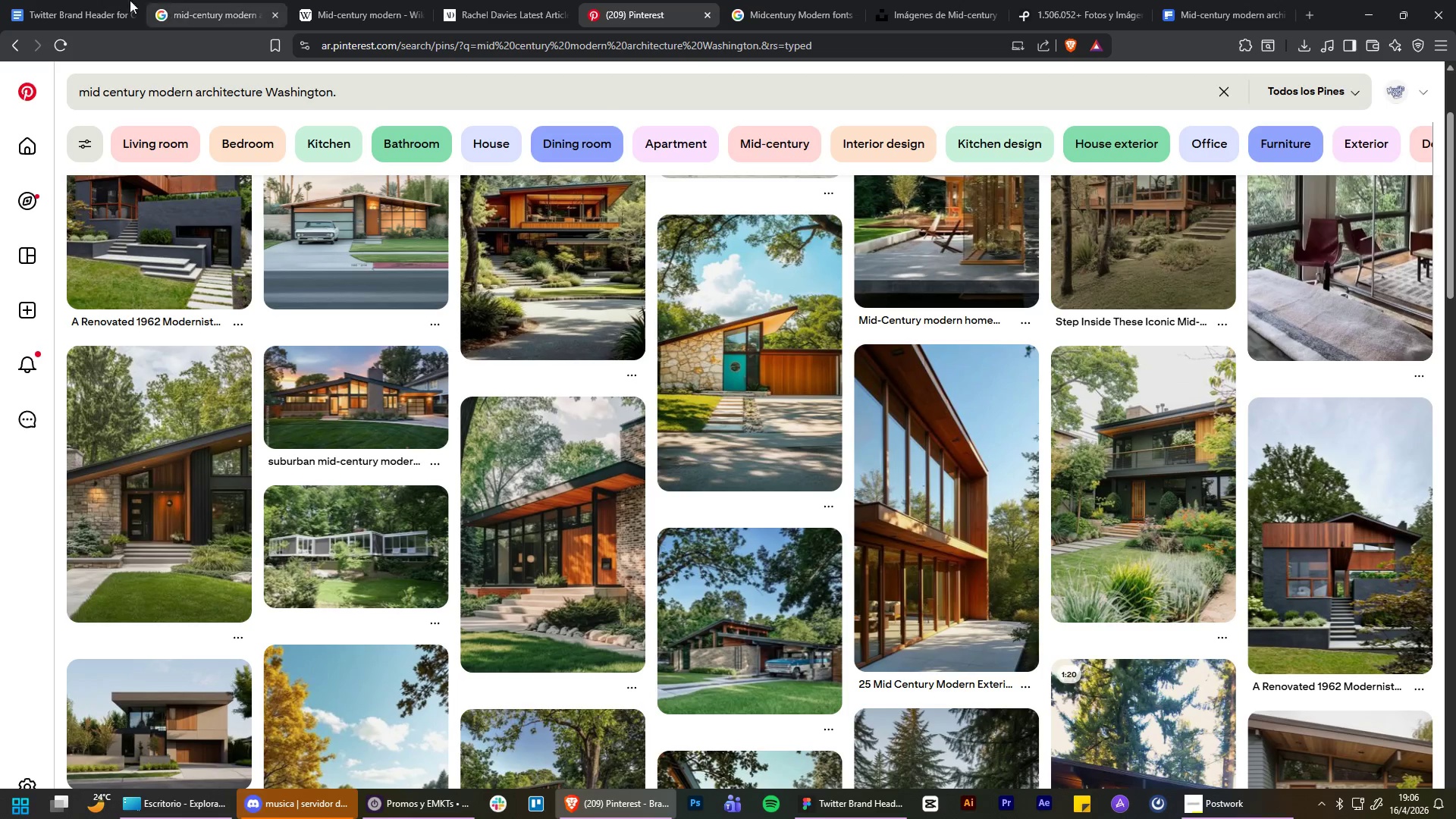 
left_click([89, 0])
 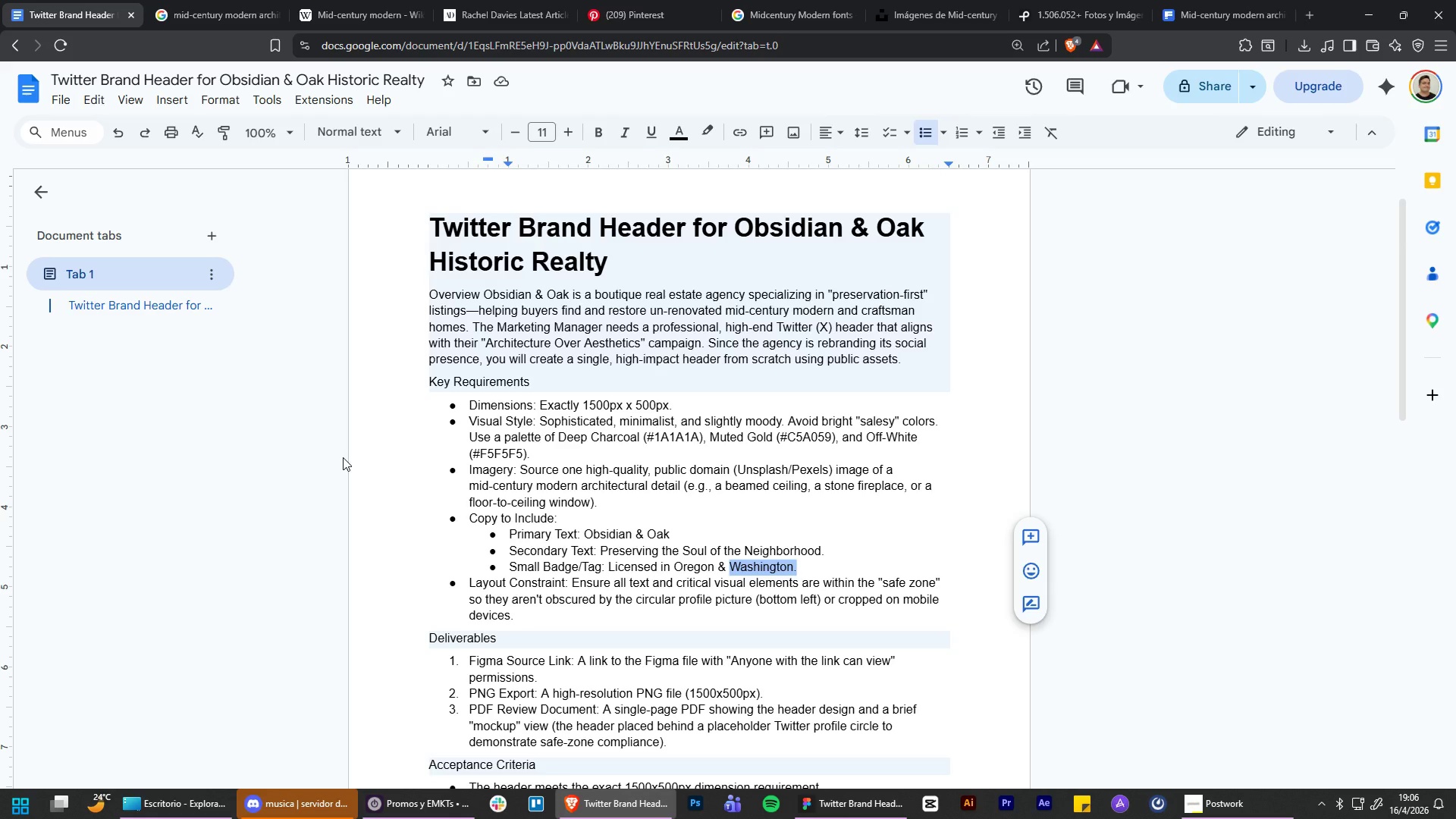 
wait(8.14)
 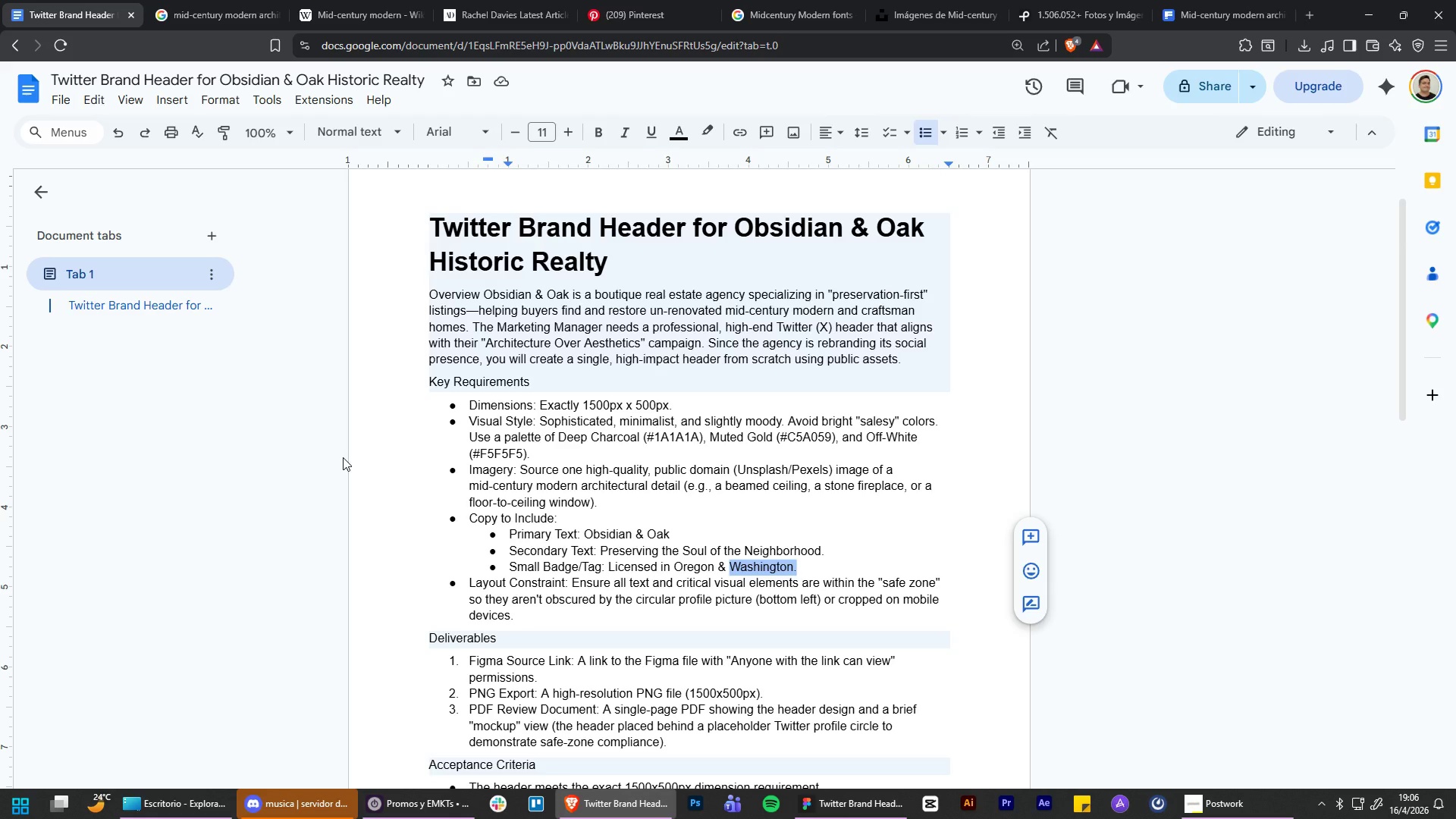 
left_click_drag(start_coordinate=[595, 298], to_coordinate=[743, 297])
 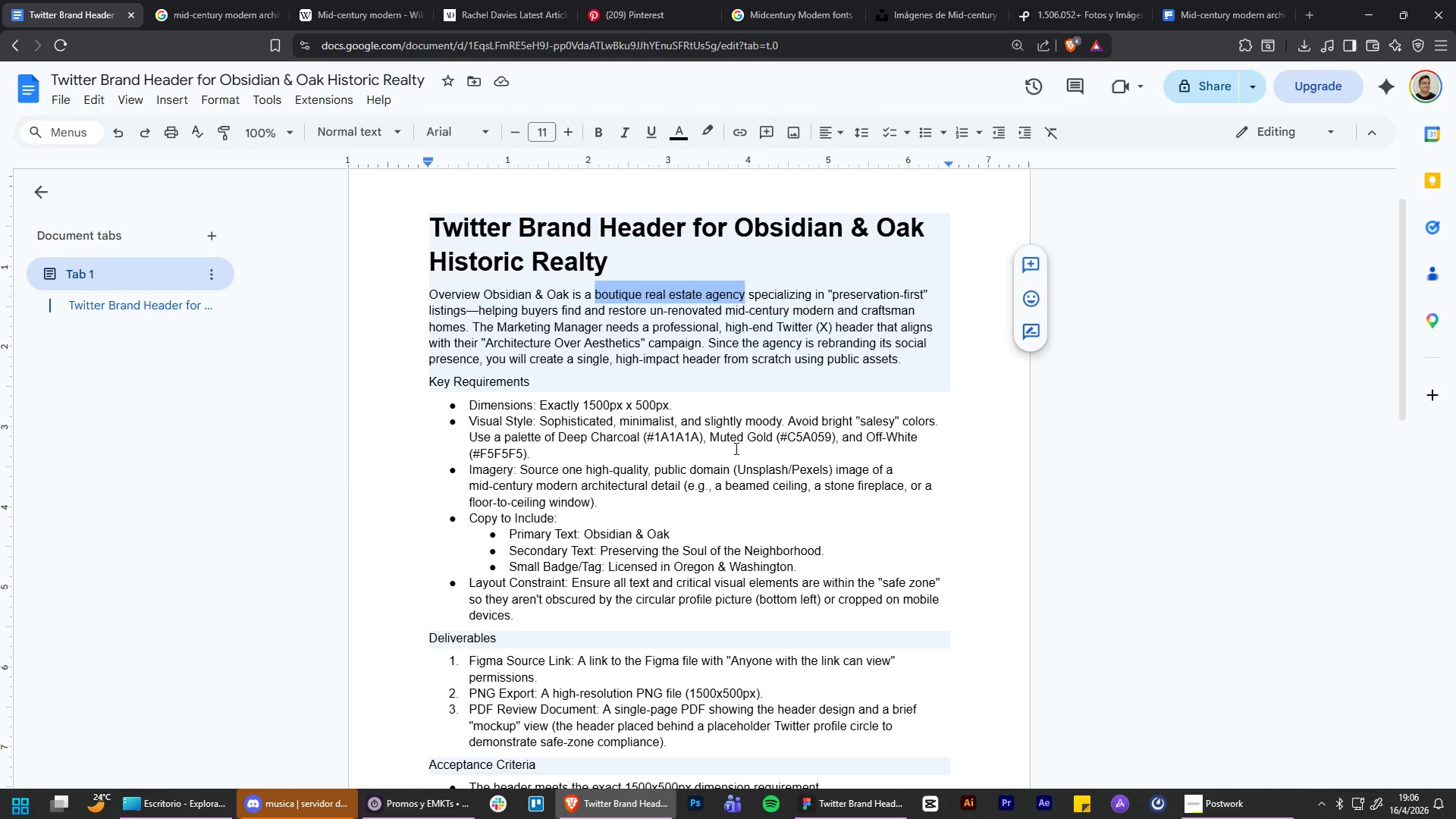 
key(Control+C)
 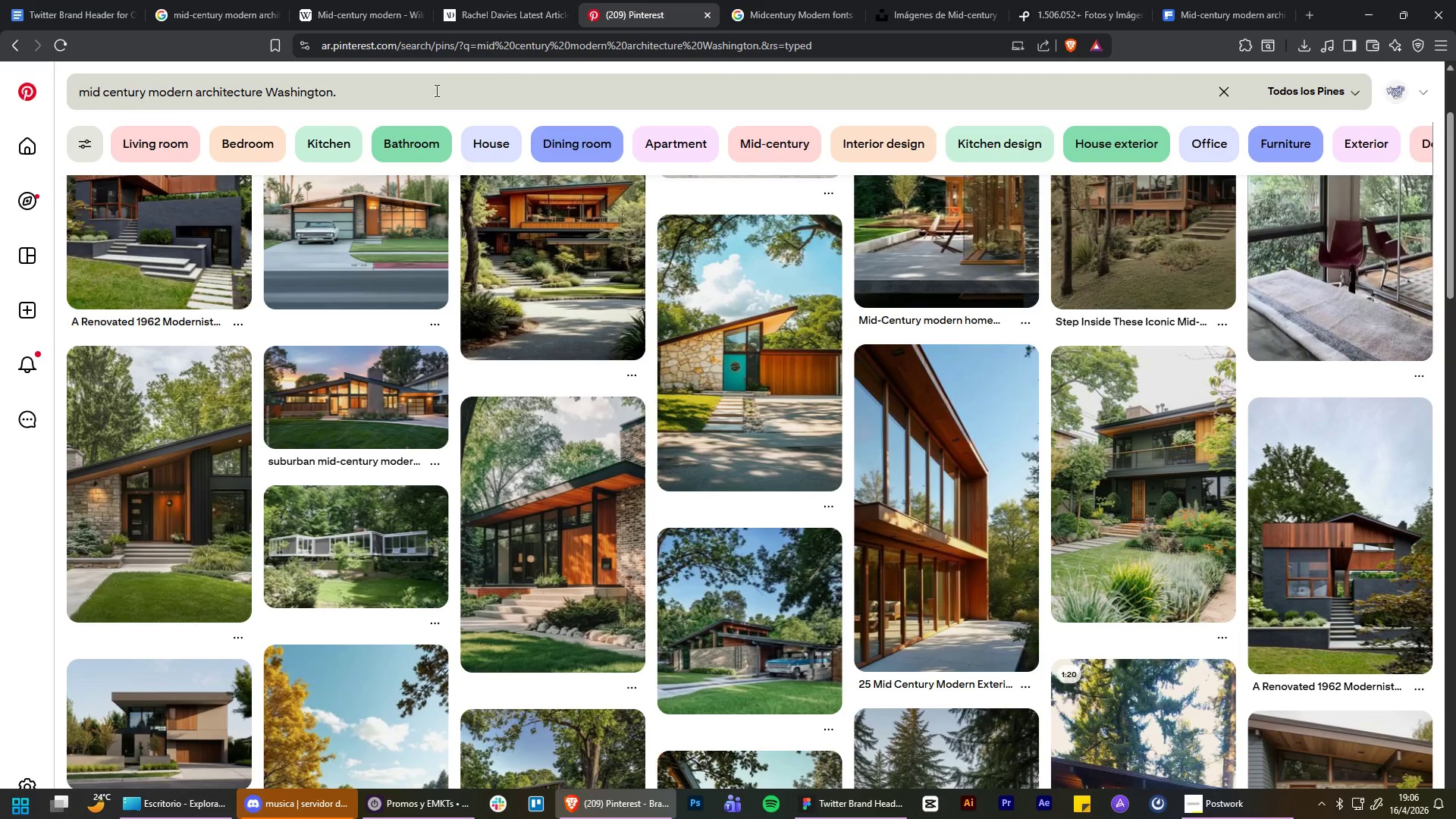 
left_click_drag(start_coordinate=[394, 93], to_coordinate=[53, 101])
 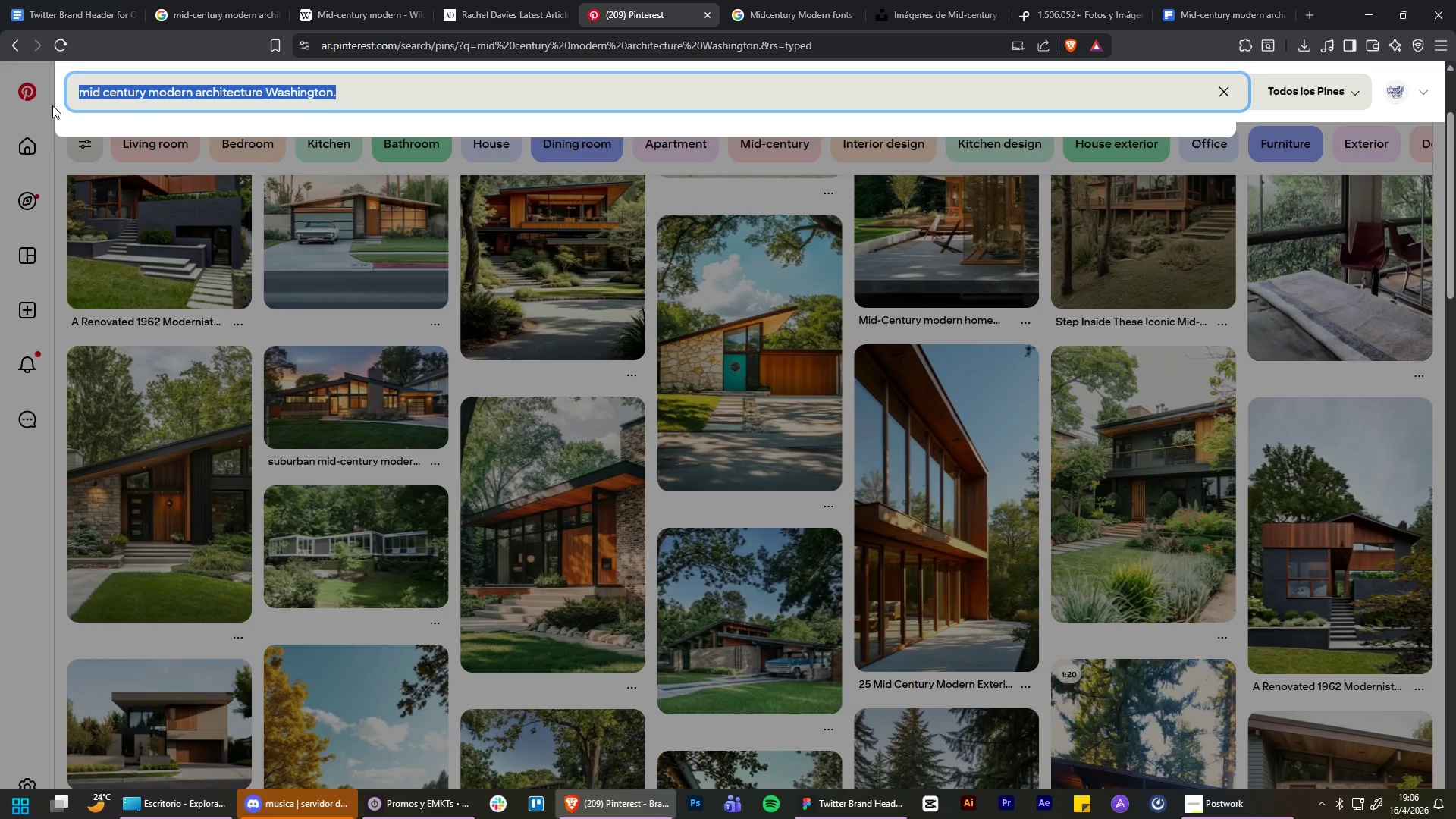 
key(Control+V)
 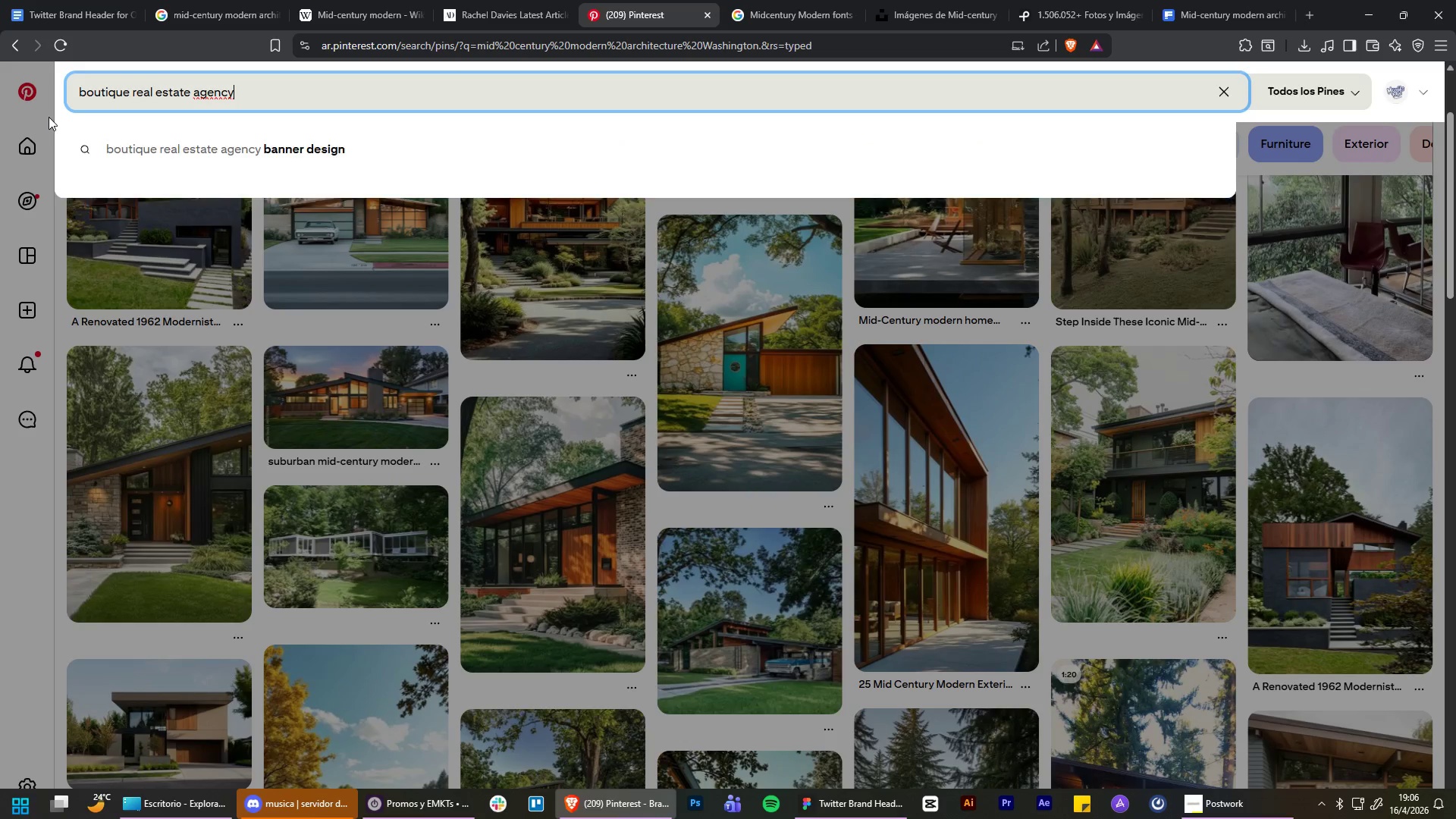 
key(Enter)
 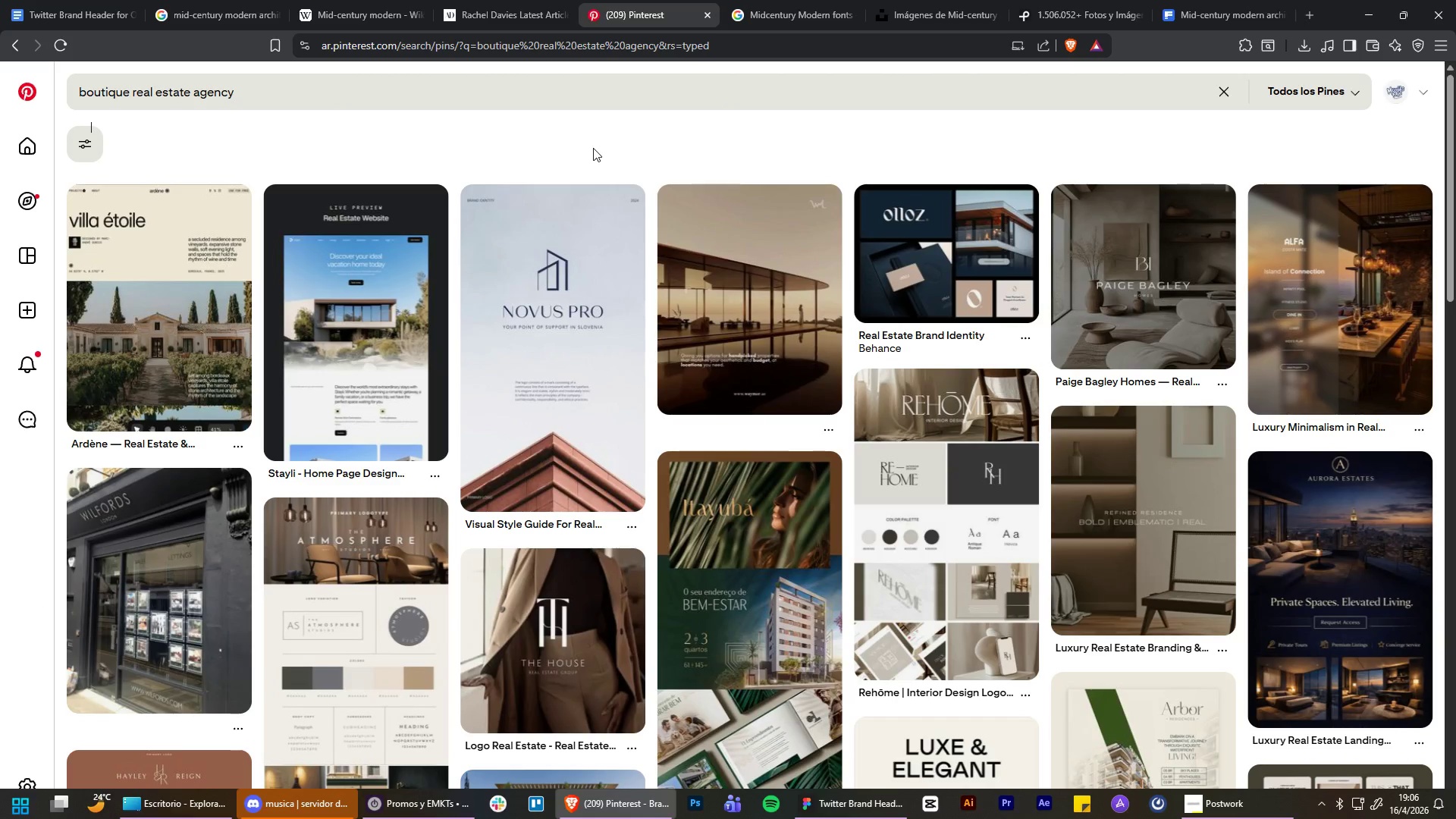 
wait(13.47)
 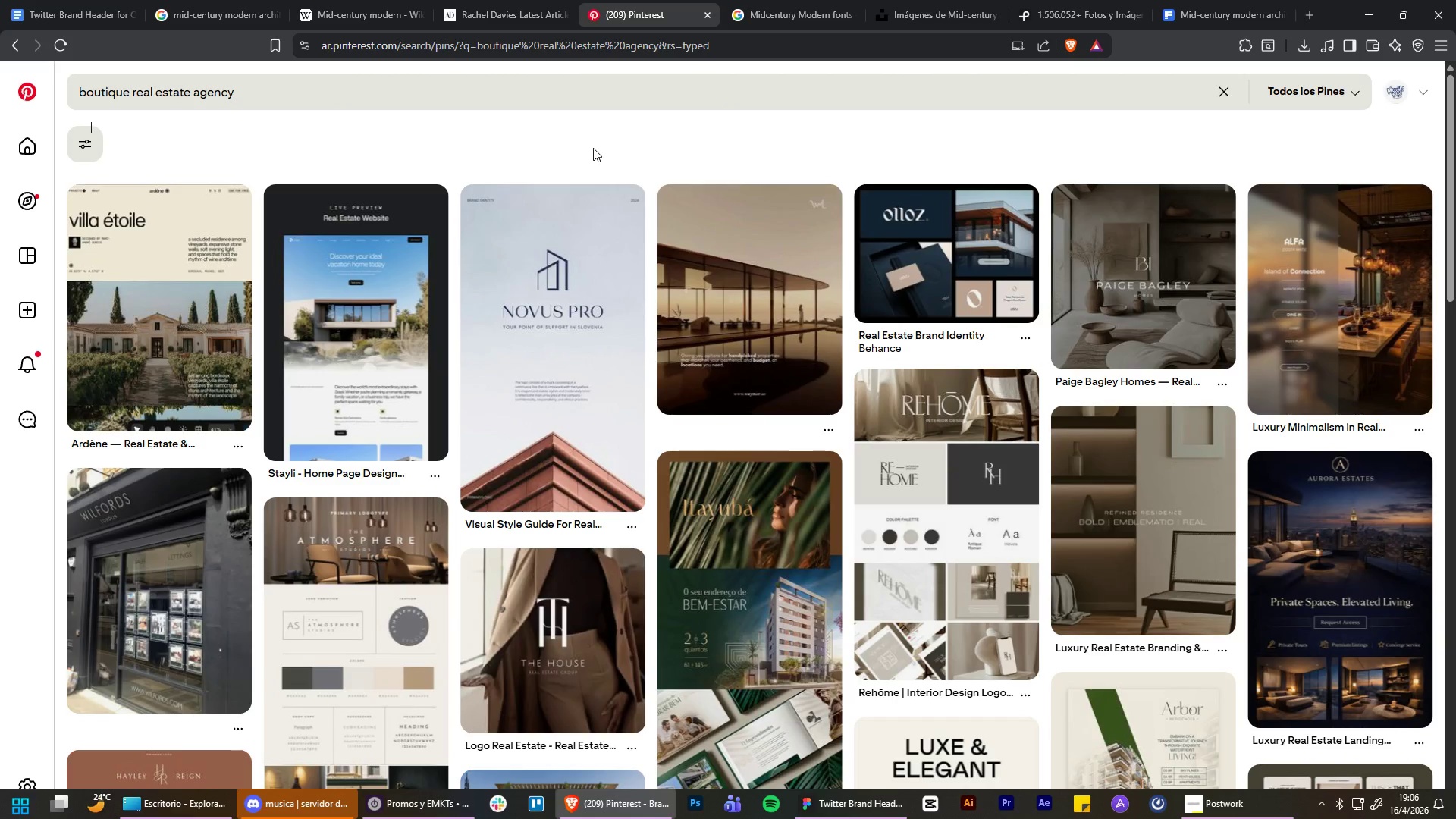 
left_click([372, 279])
 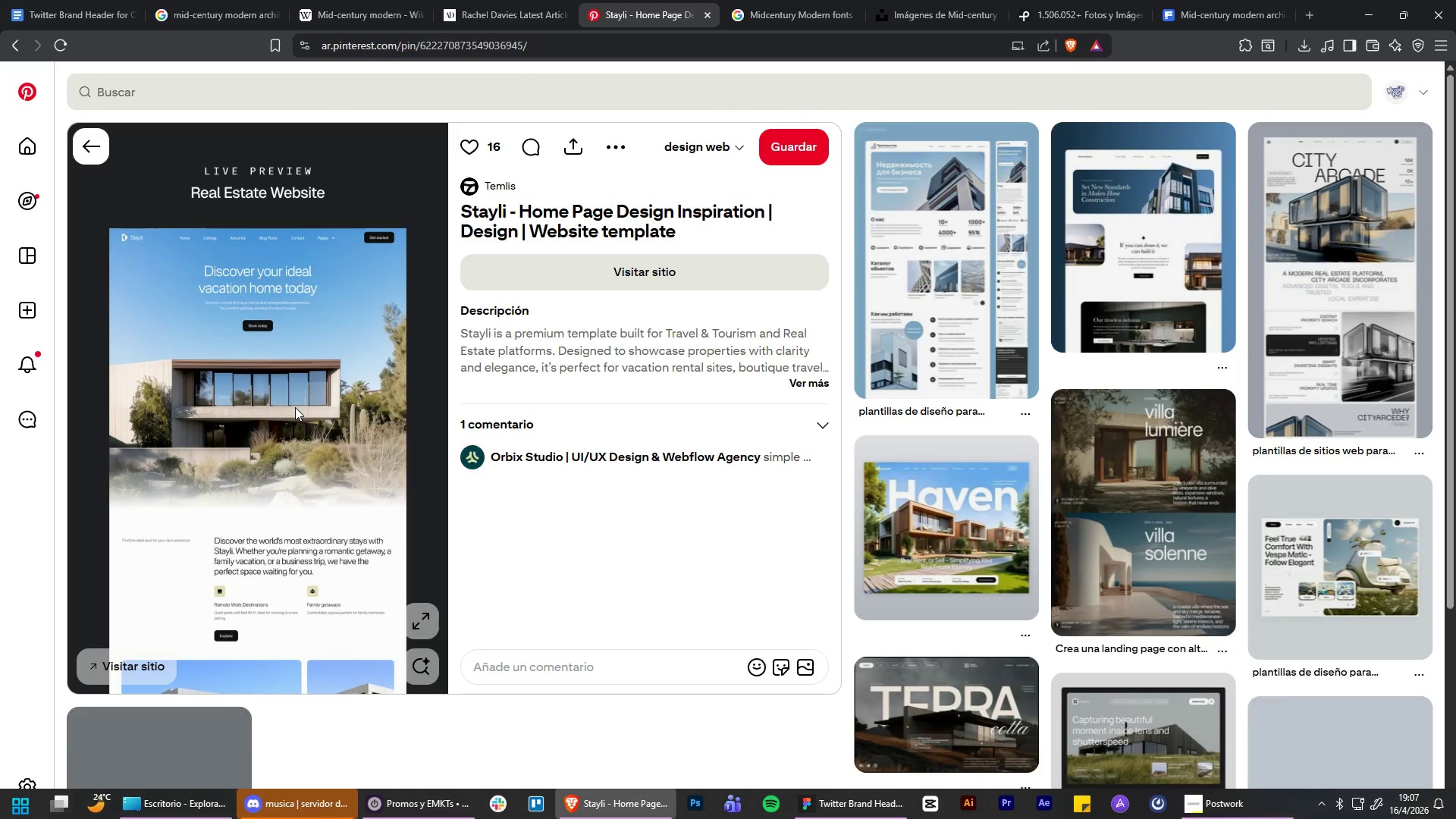 
left_click([352, 444])
 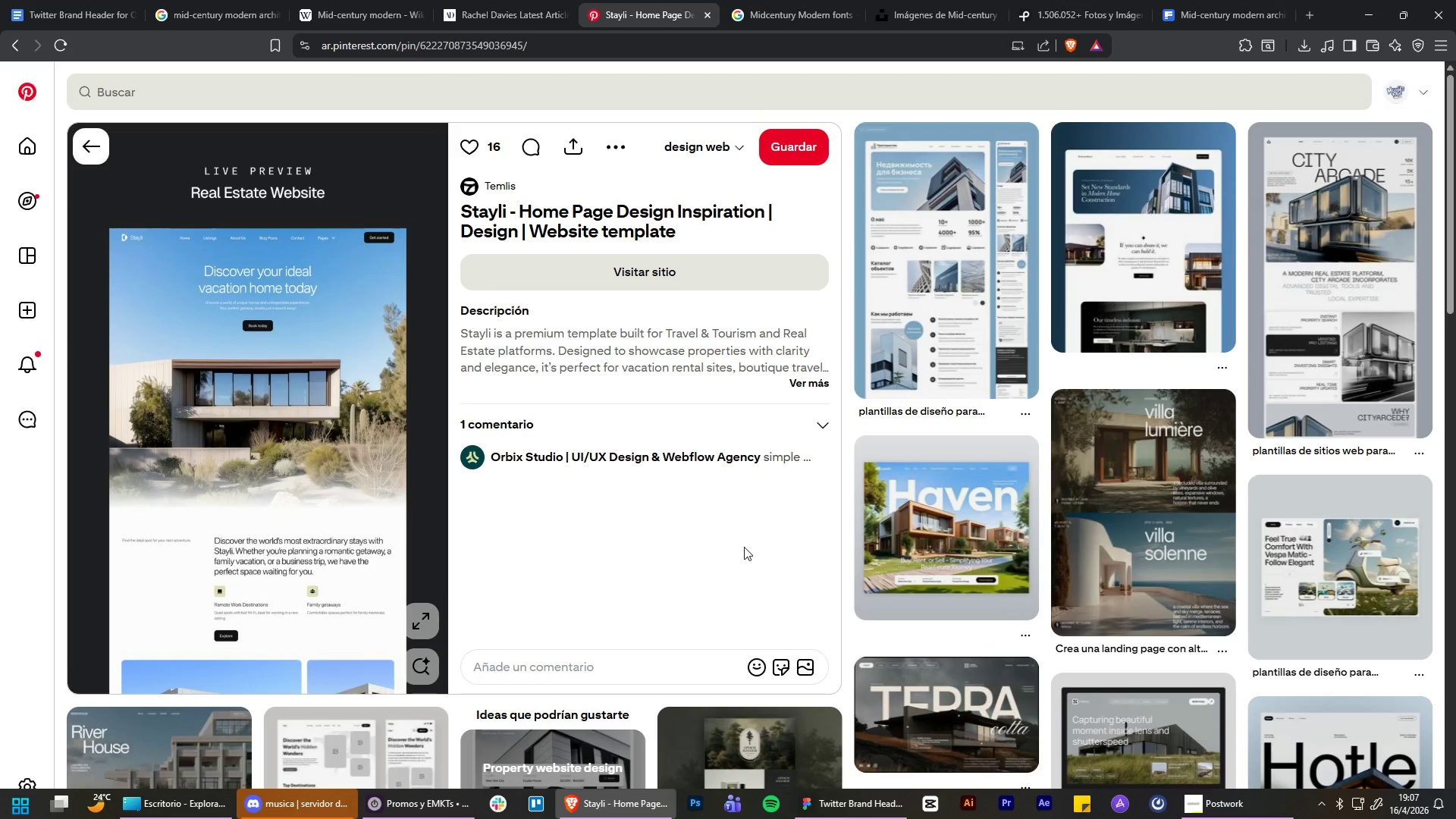 
left_click([730, 562])
 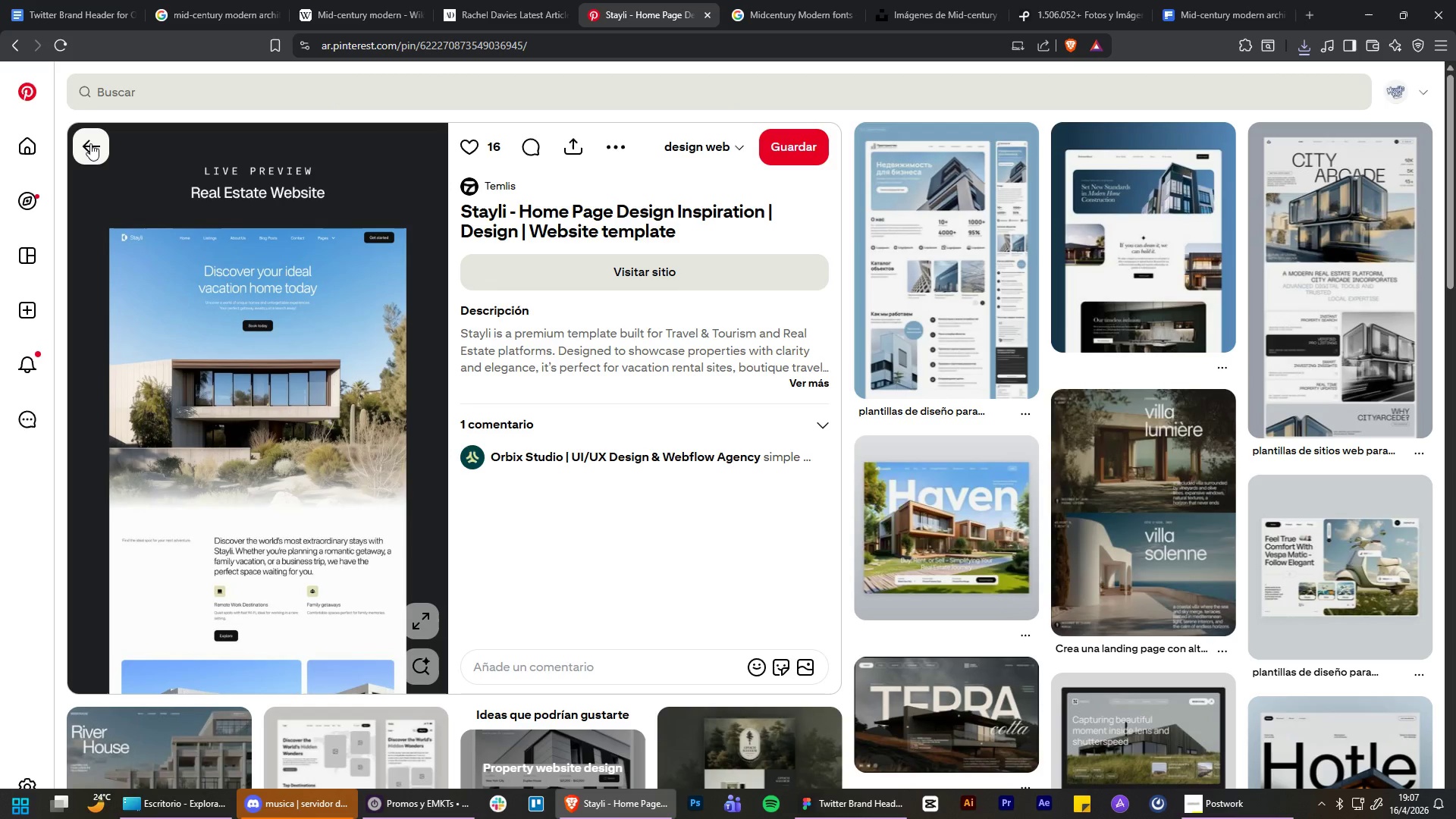 
left_click([90, 143])
 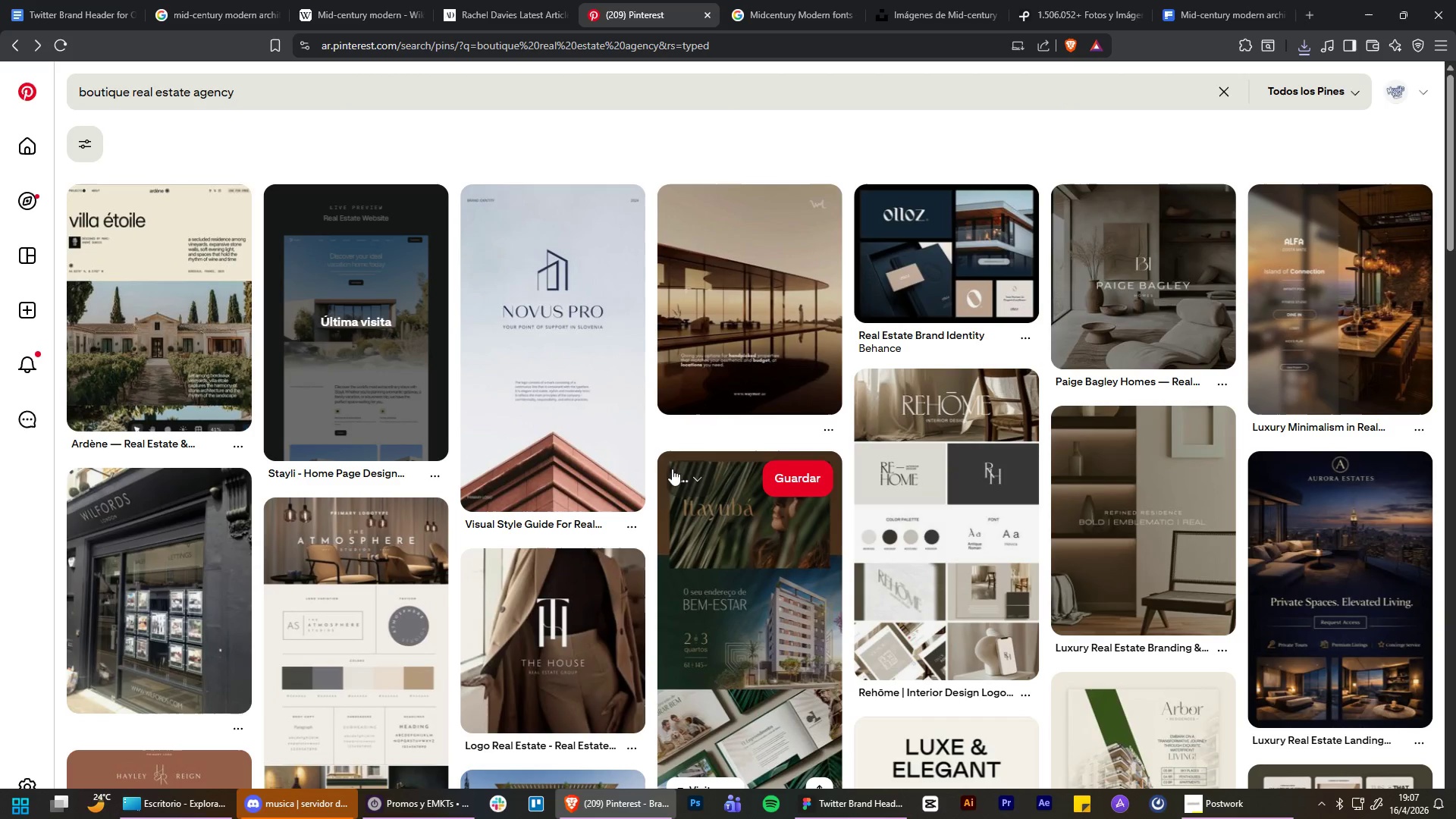 
scroll: coordinate [672, 695], scroll_direction: down, amount: 12.0
 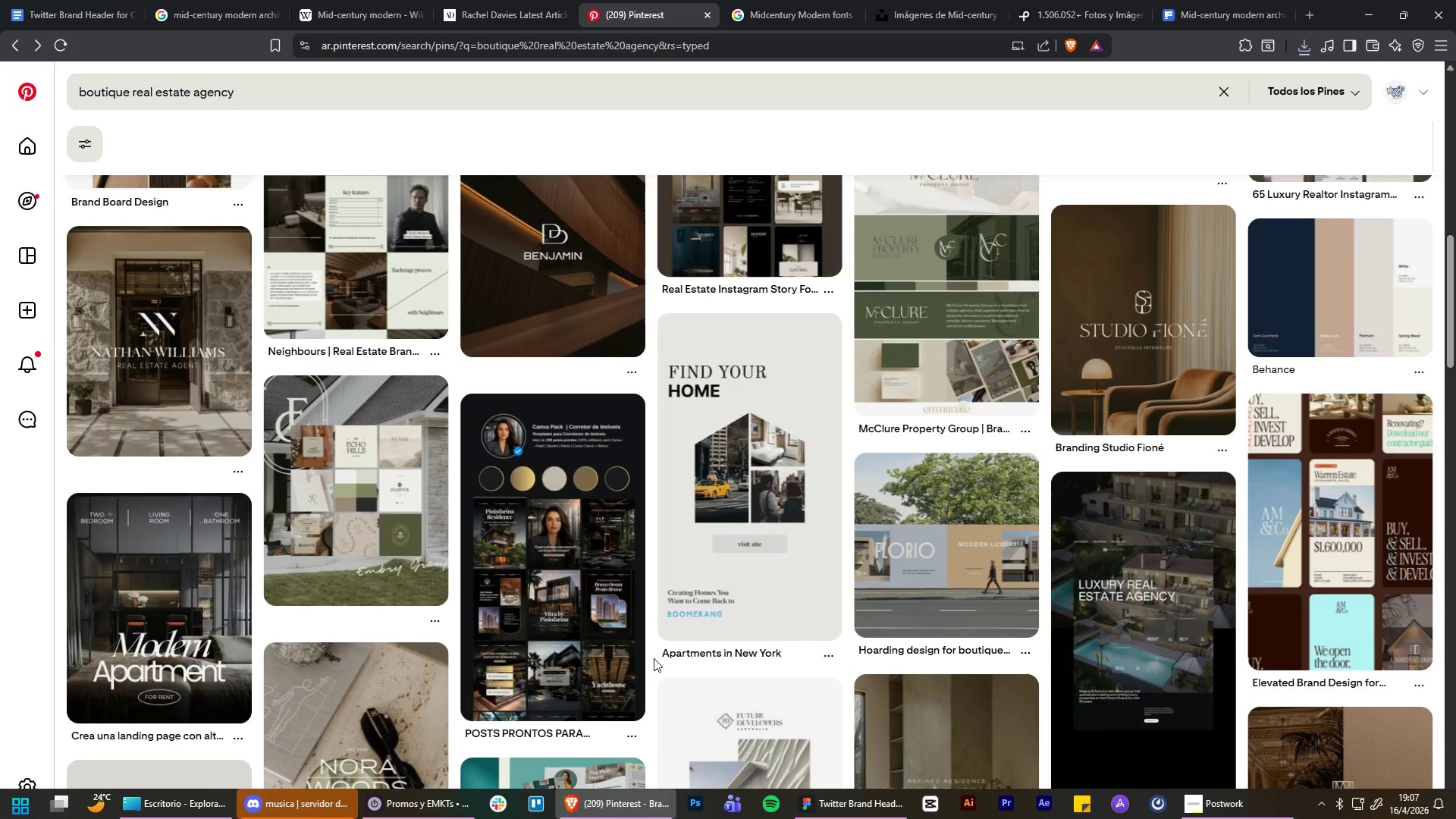 
wait(5.75)
 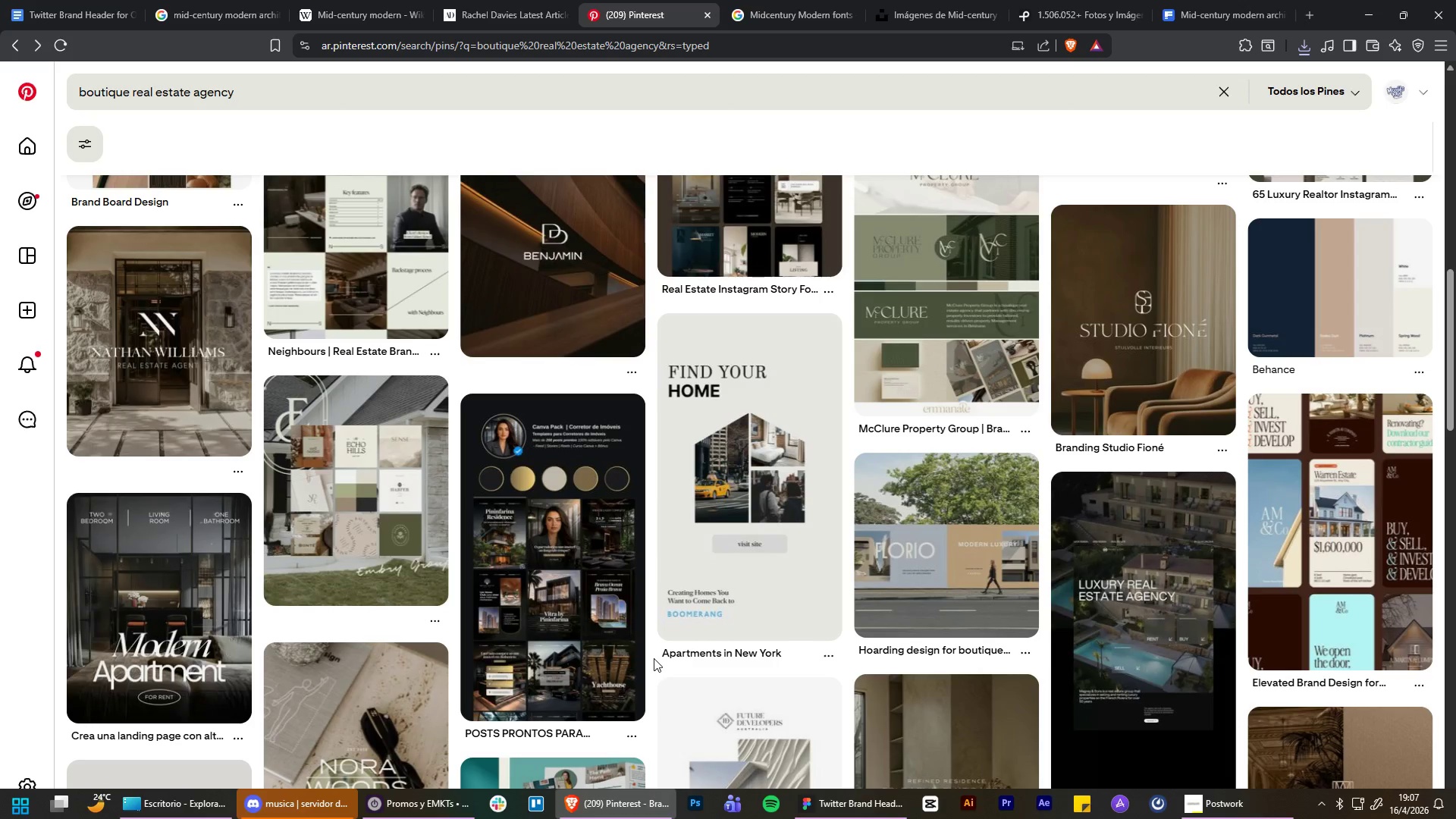 
scroll: coordinate [661, 659], scroll_direction: down, amount: 16.0
 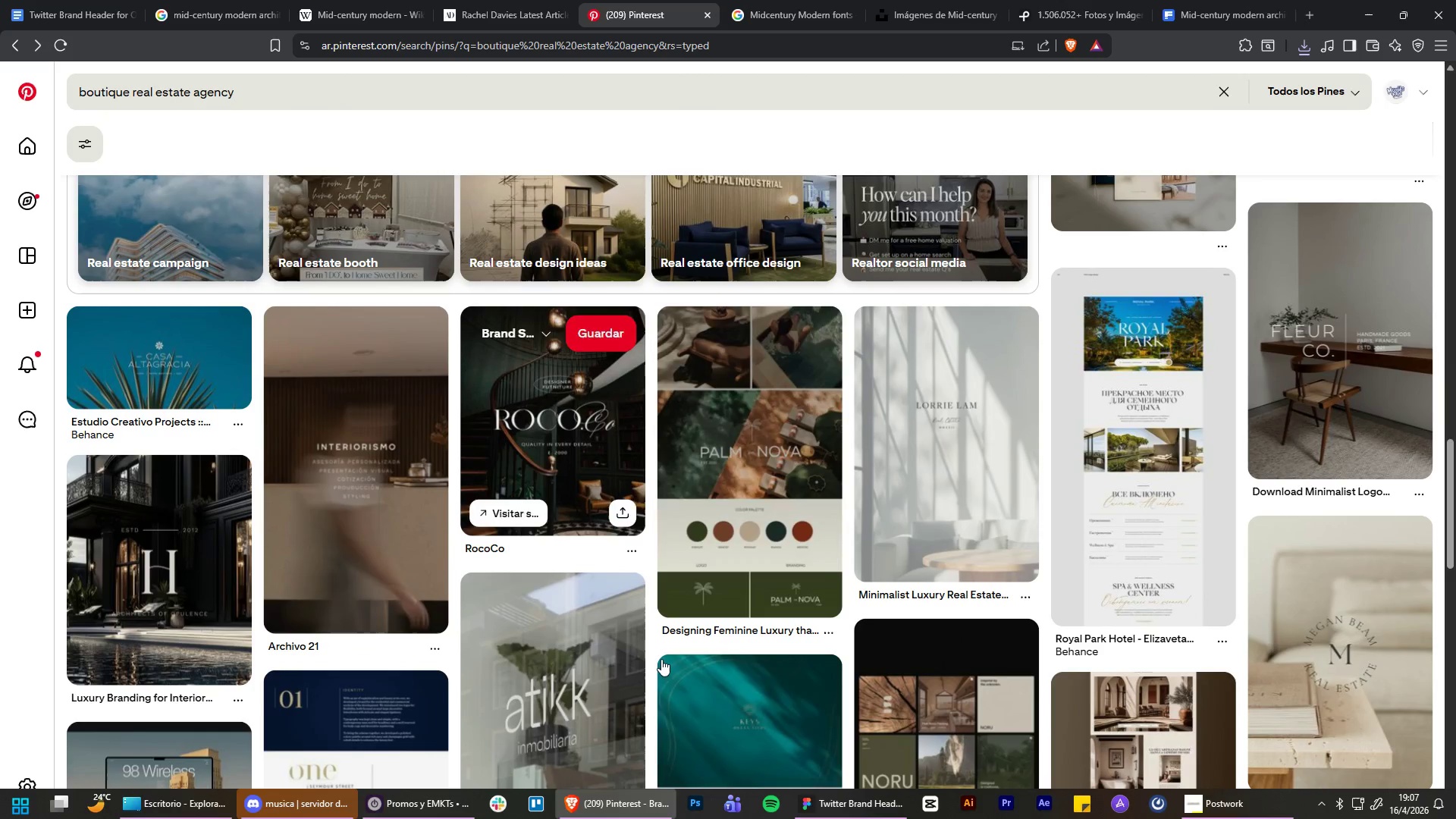 
scroll: coordinate [664, 655], scroll_direction: up, amount: 34.0
 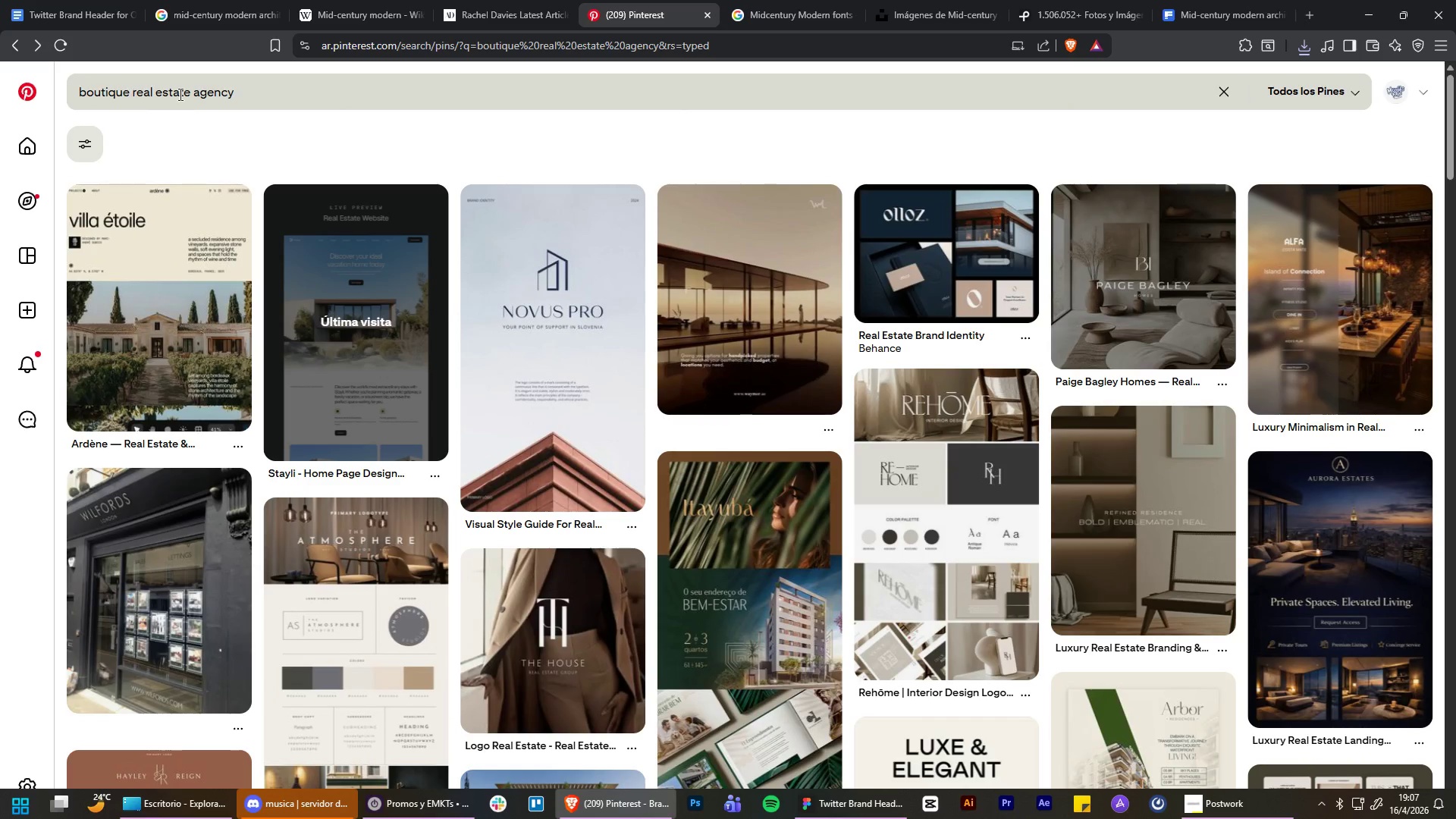 
wait(7.82)
 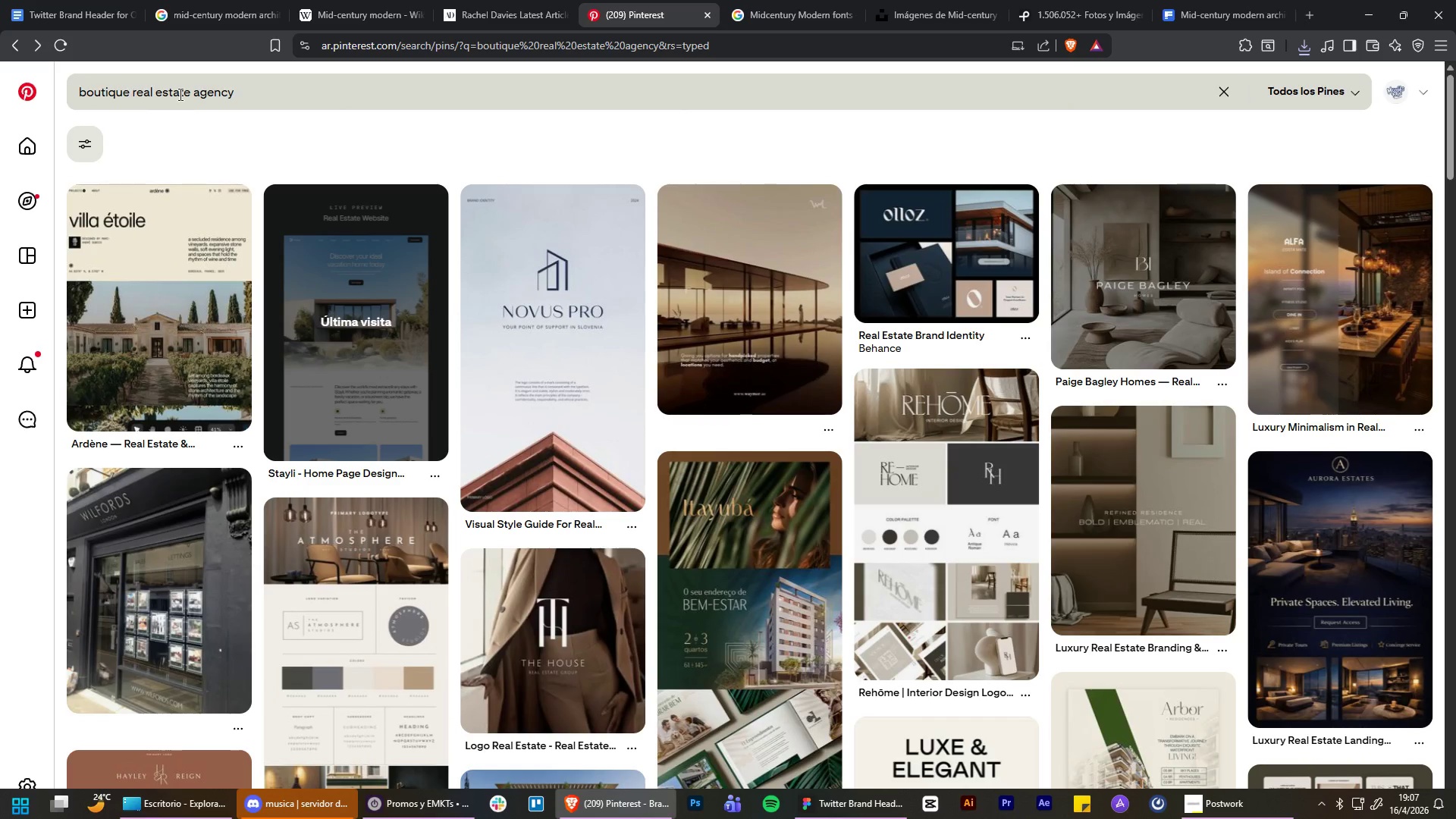 
left_click_drag(start_coordinate=[297, 91], to_coordinate=[195, 93])
 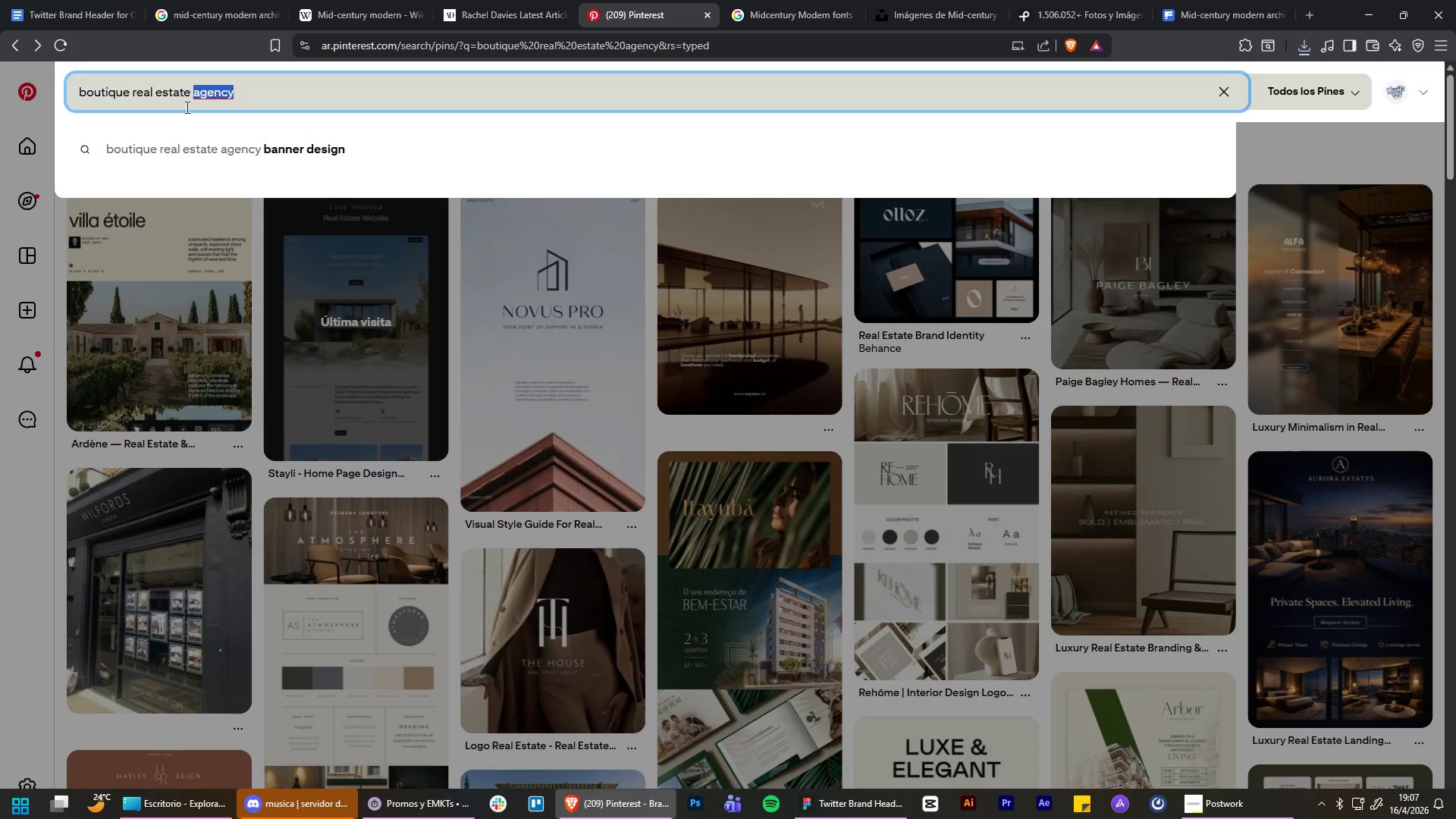 
key(Backspace)
 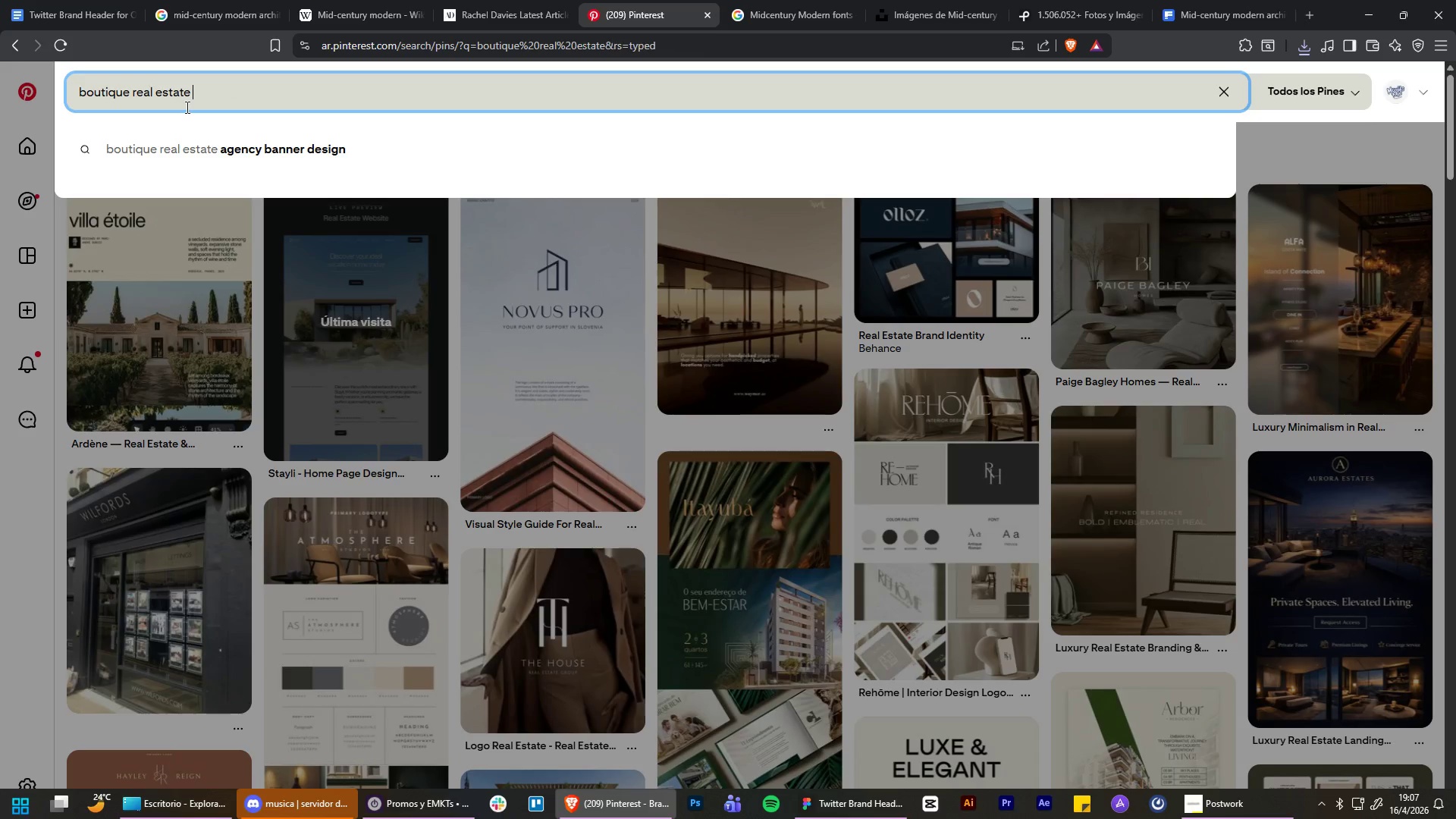 
key(Enter)
 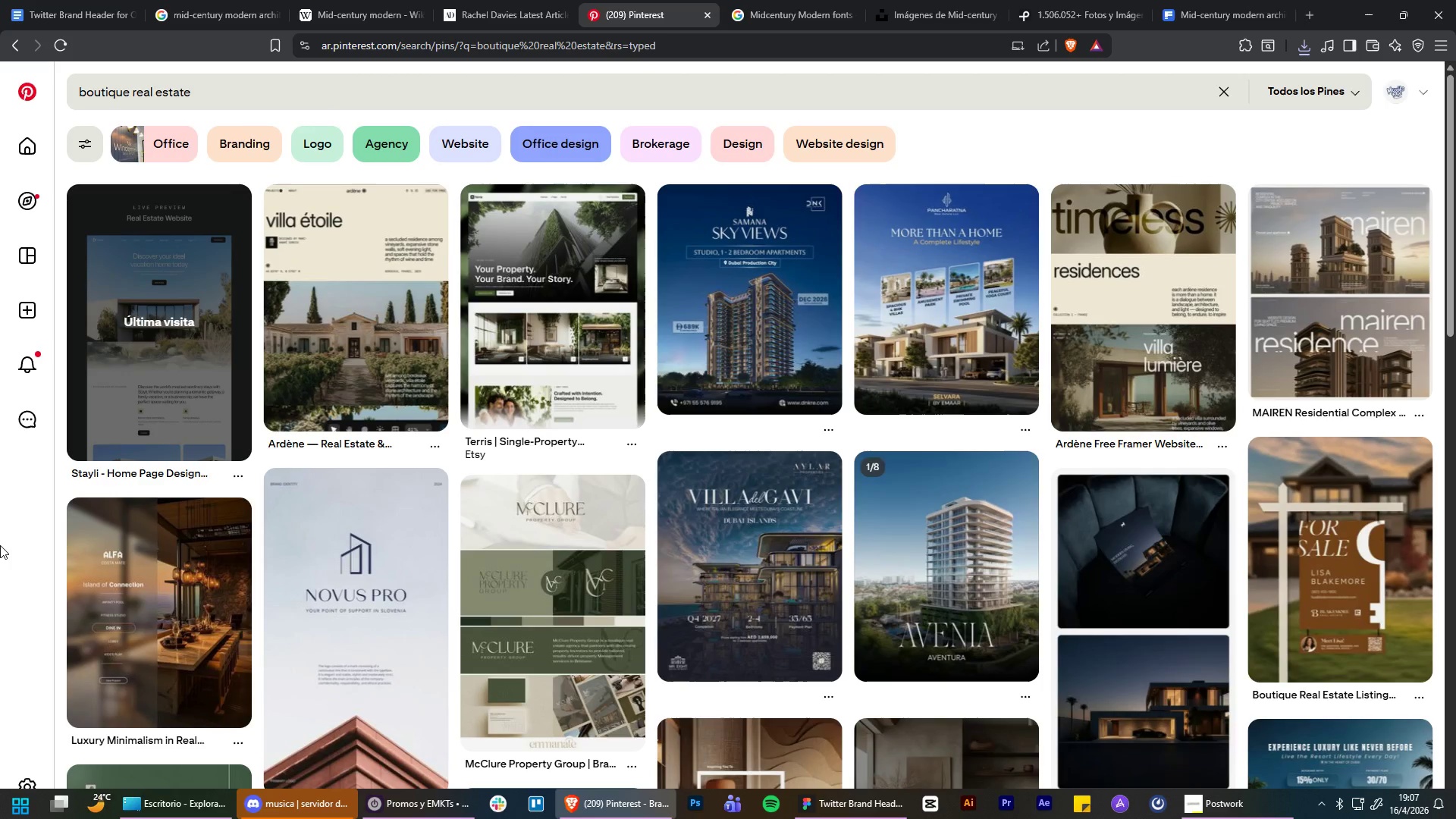 
wait(7.31)
 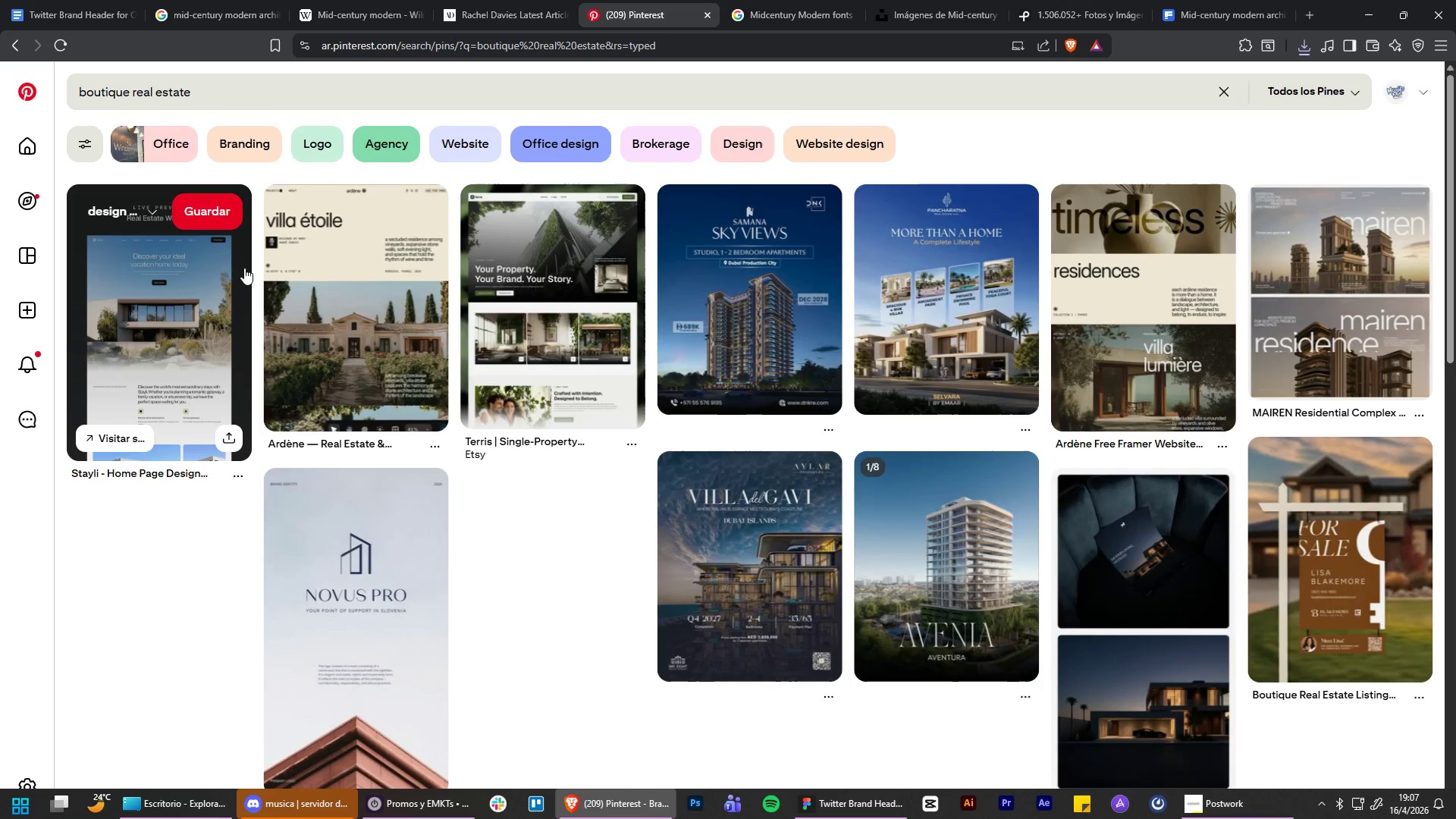 
left_click([1263, 155])
 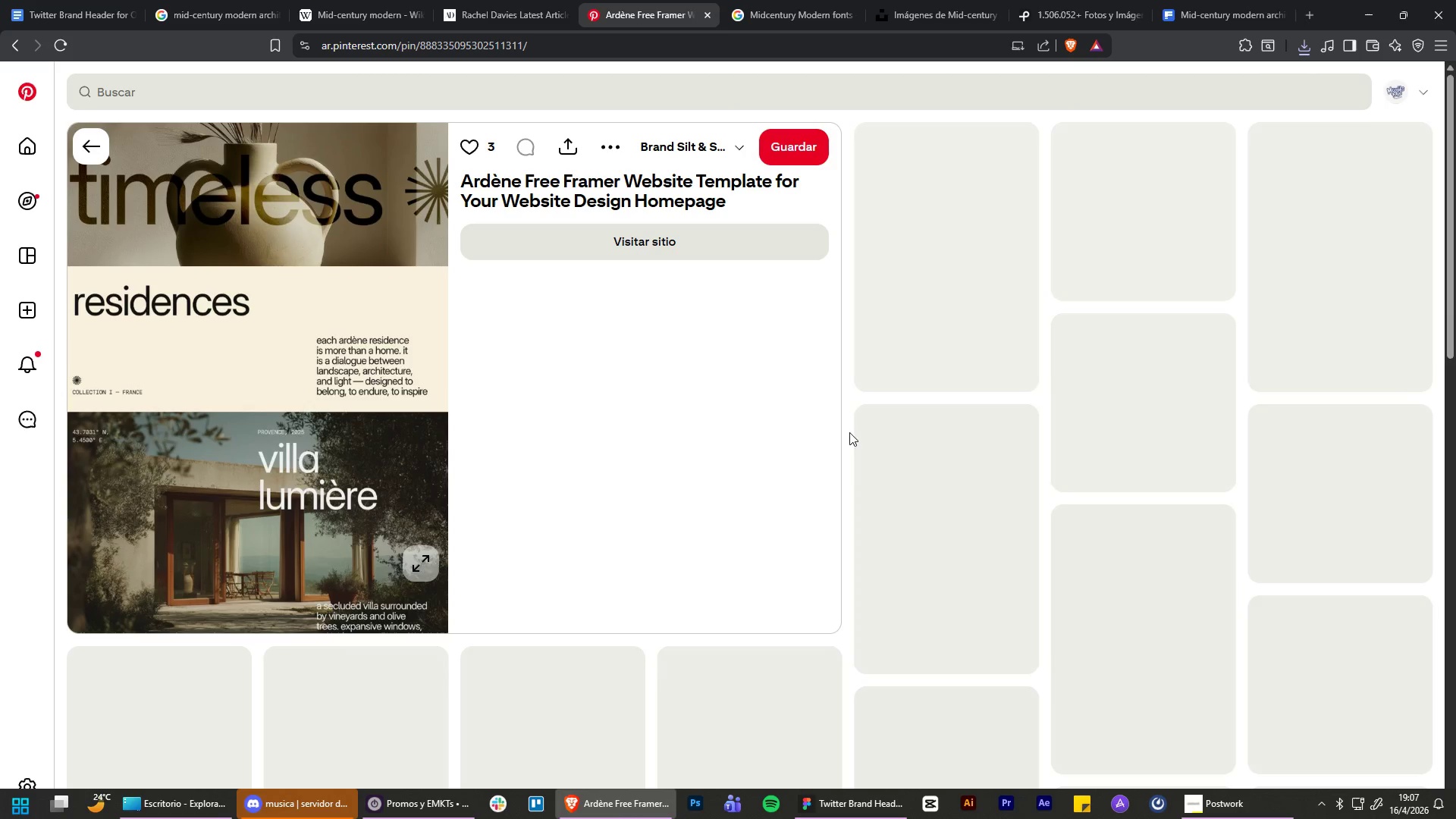 
wait(8.16)
 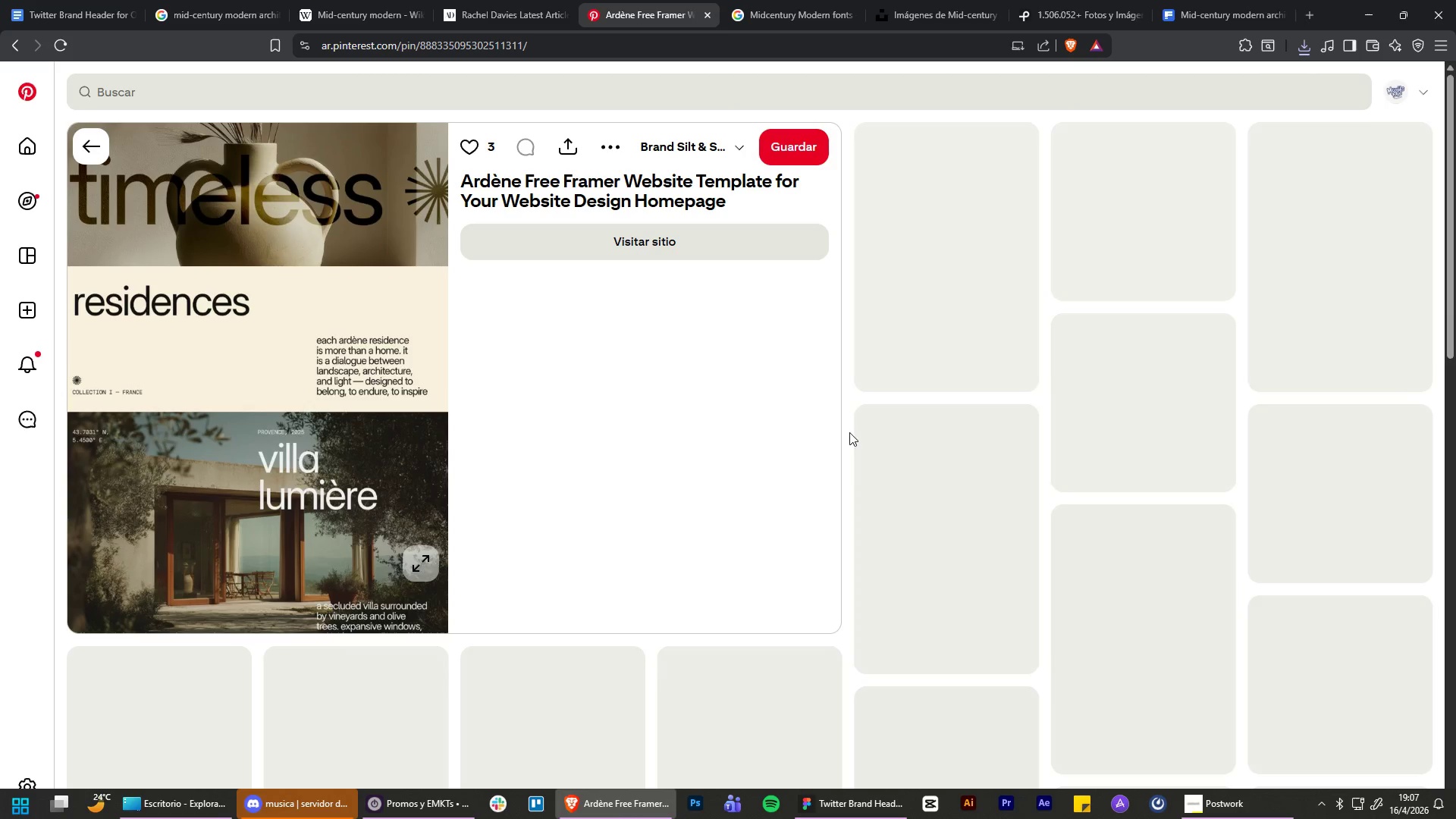 
left_click([347, 415])
 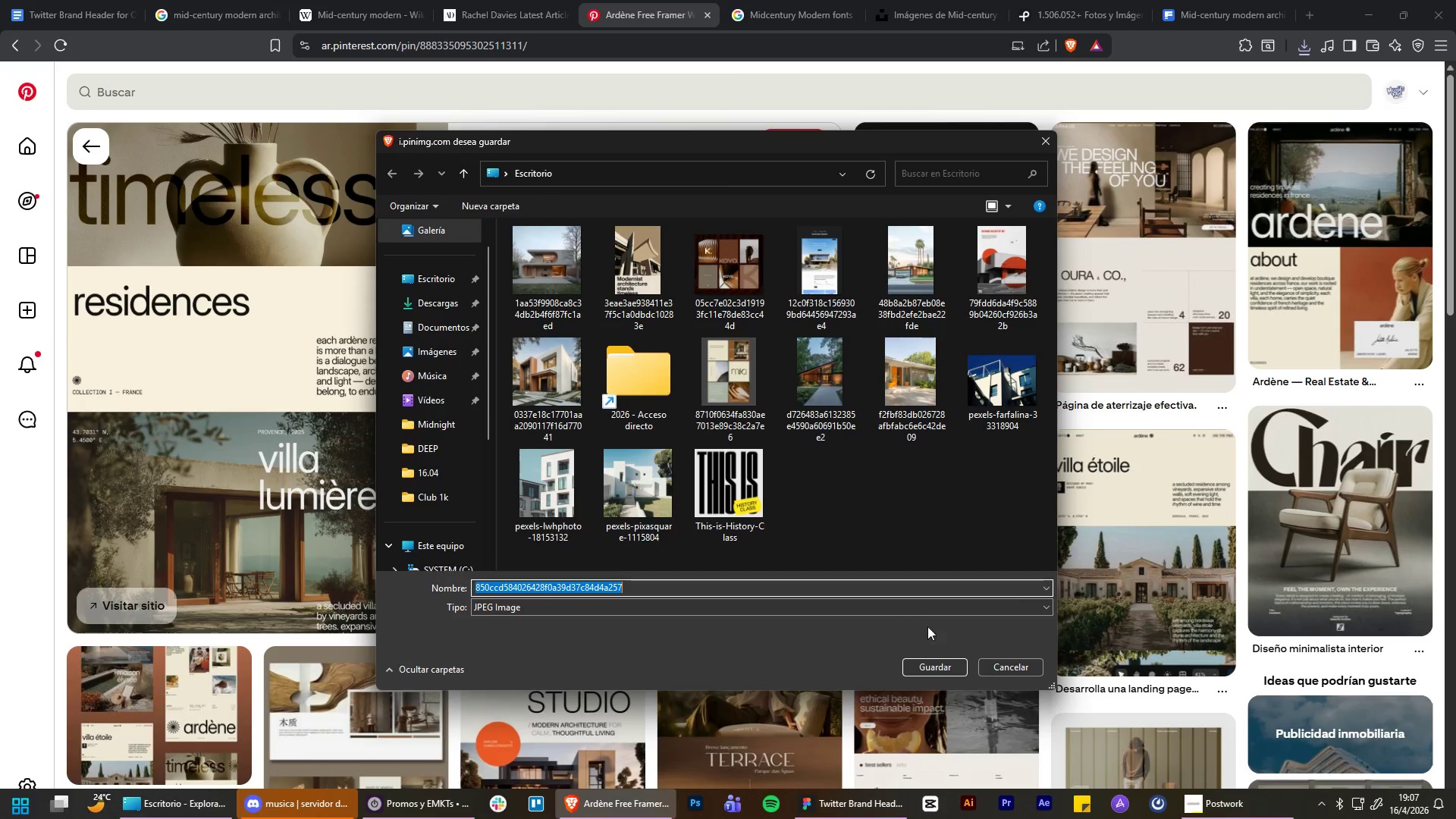 
left_click([949, 662])
 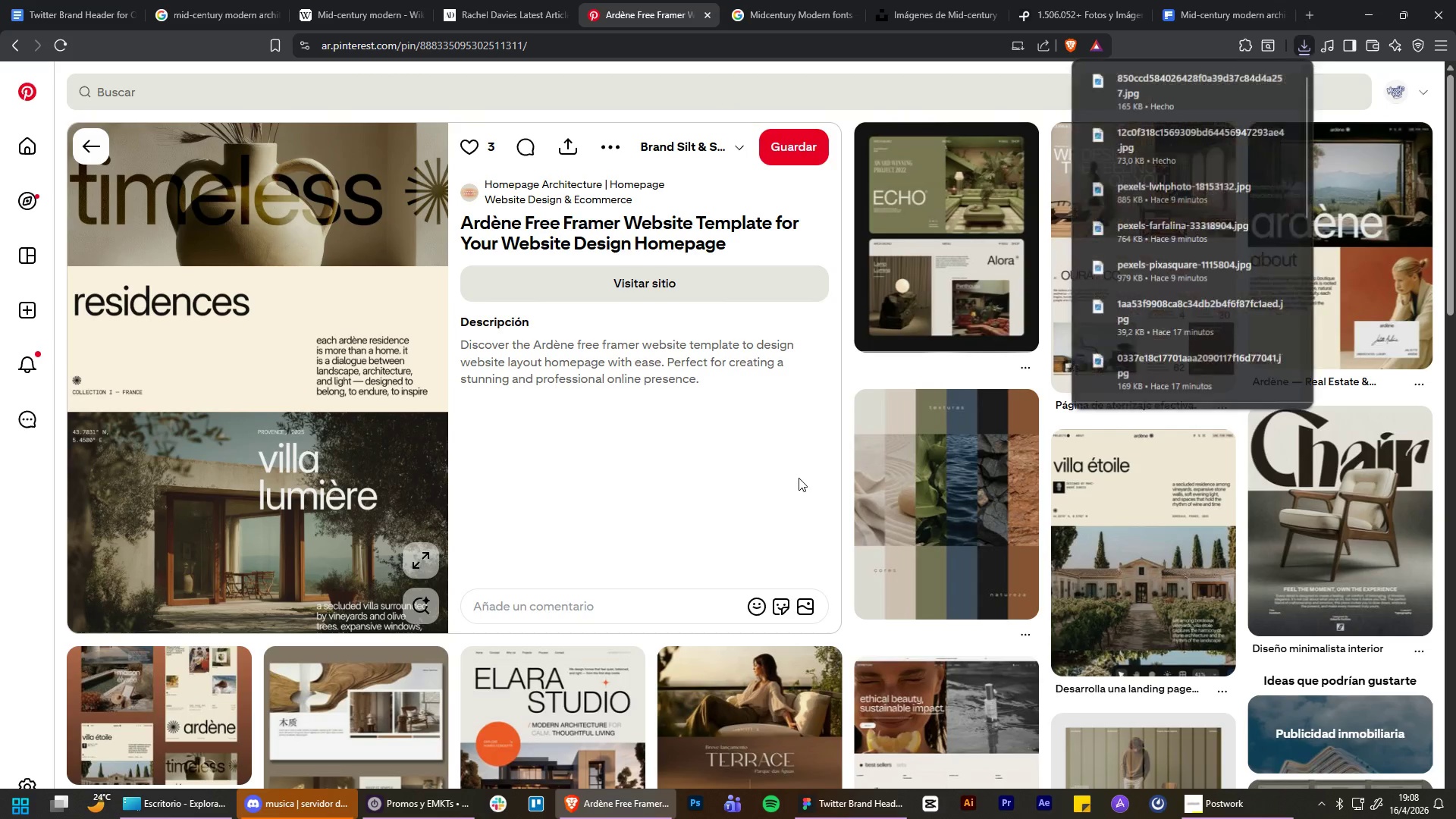 
left_click_drag(start_coordinate=[799, 477], to_coordinate=[543, 444])
 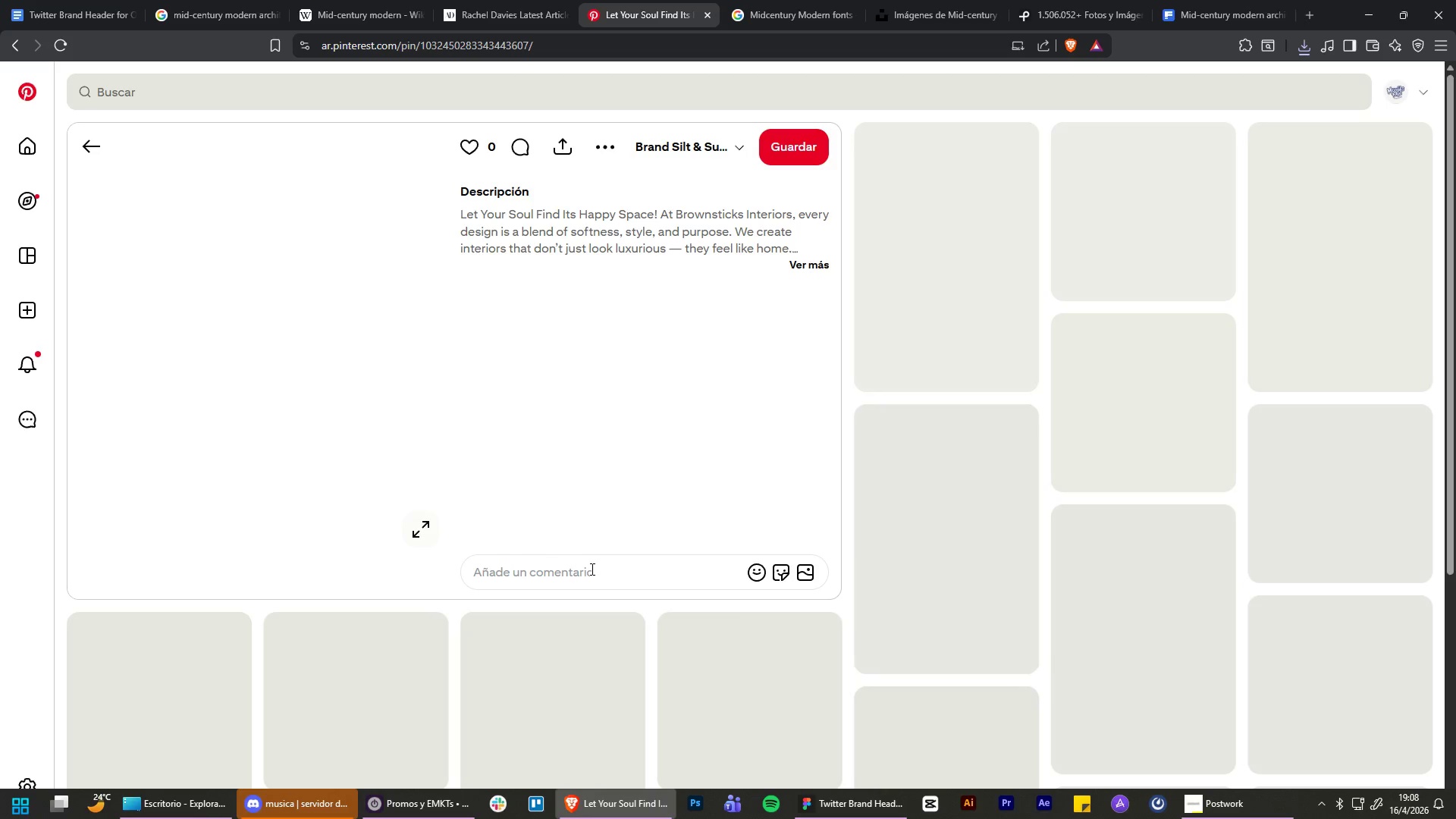 
scroll: coordinate [799, 477], scroll_direction: down, amount: 1.0
 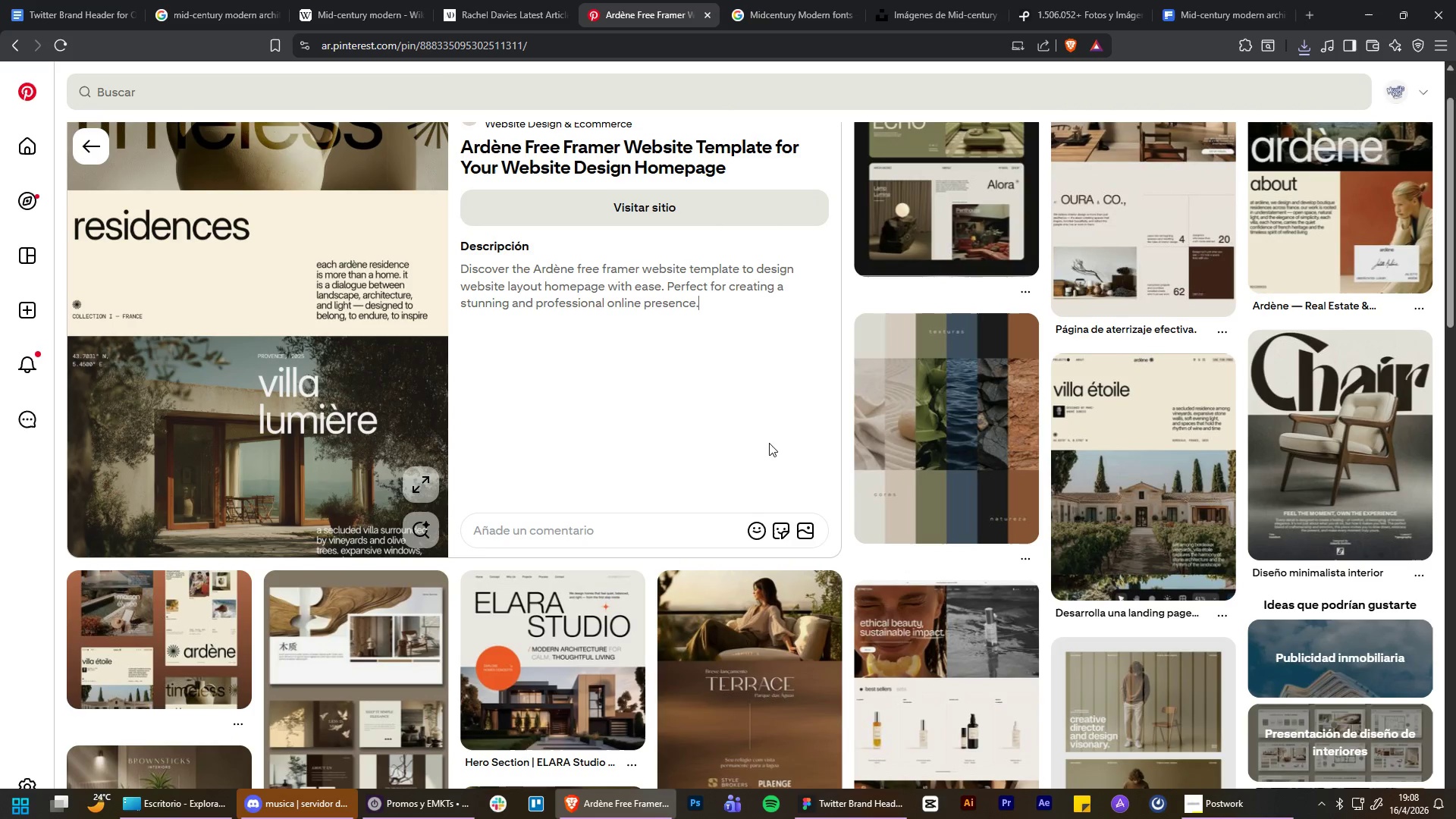 
scroll: coordinate [768, 441], scroll_direction: up, amount: 1.0
 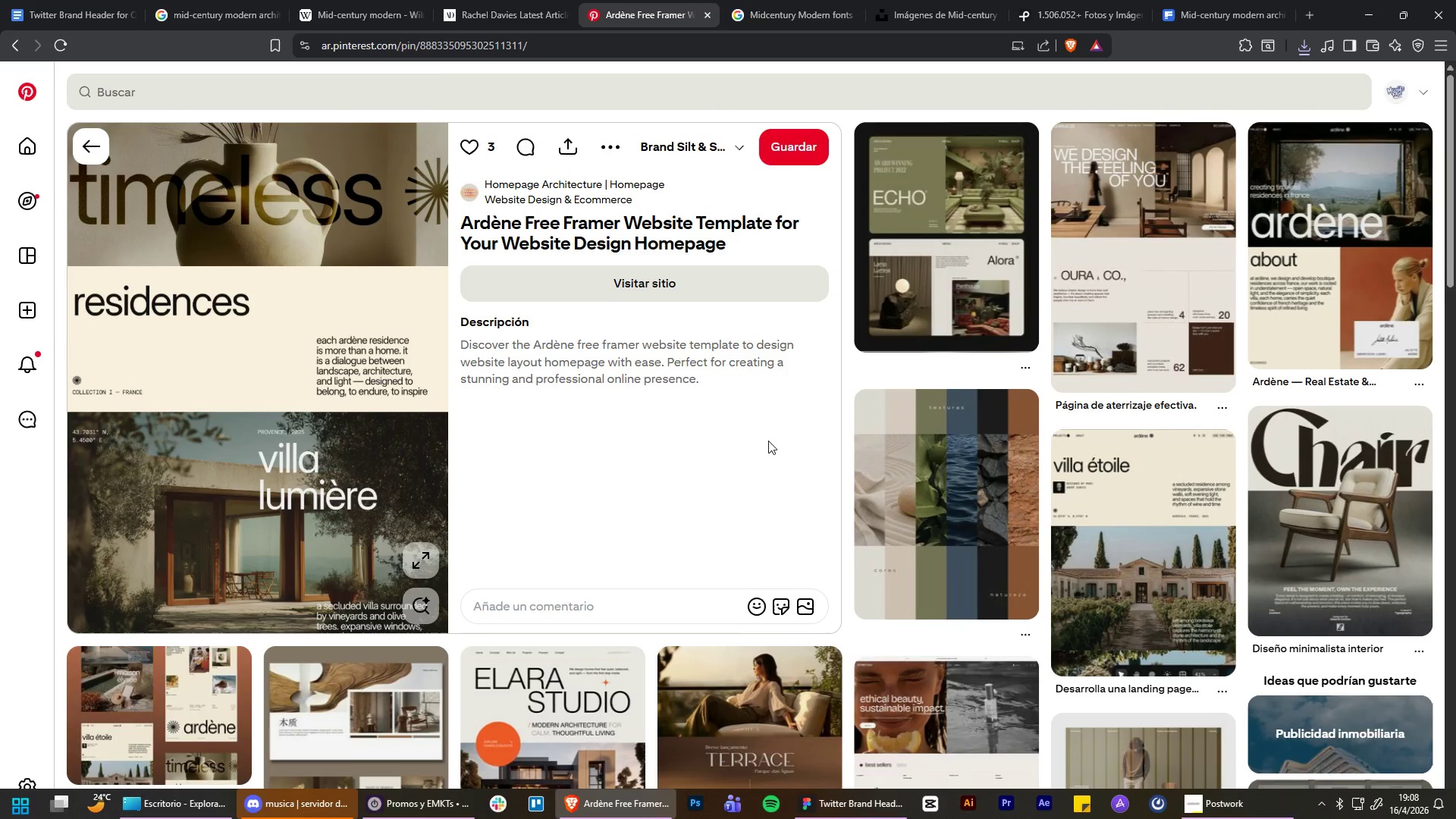 
scroll: coordinate [752, 294], scroll_direction: down, amount: 7.0
 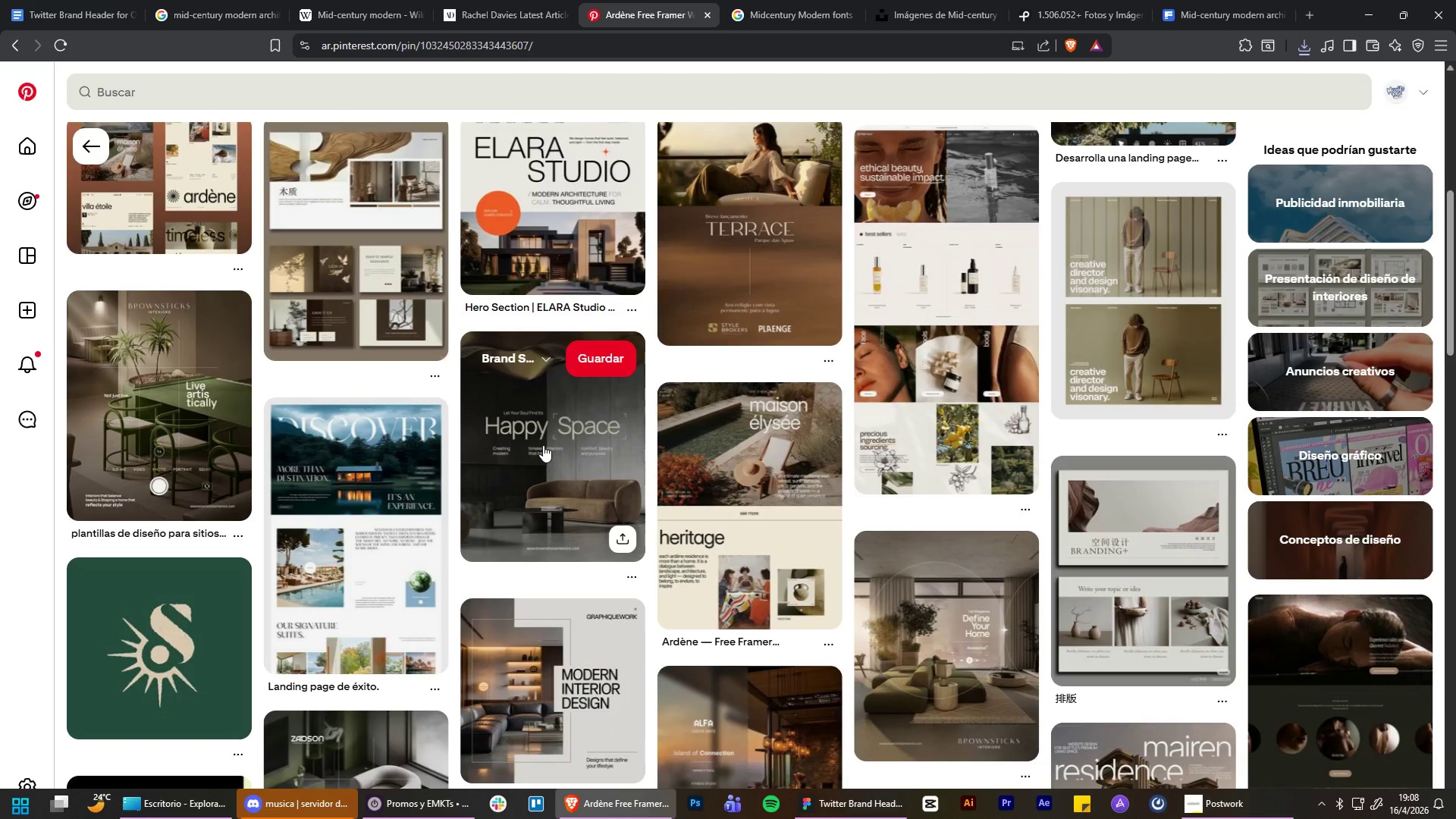 
right_click([259, 374])
 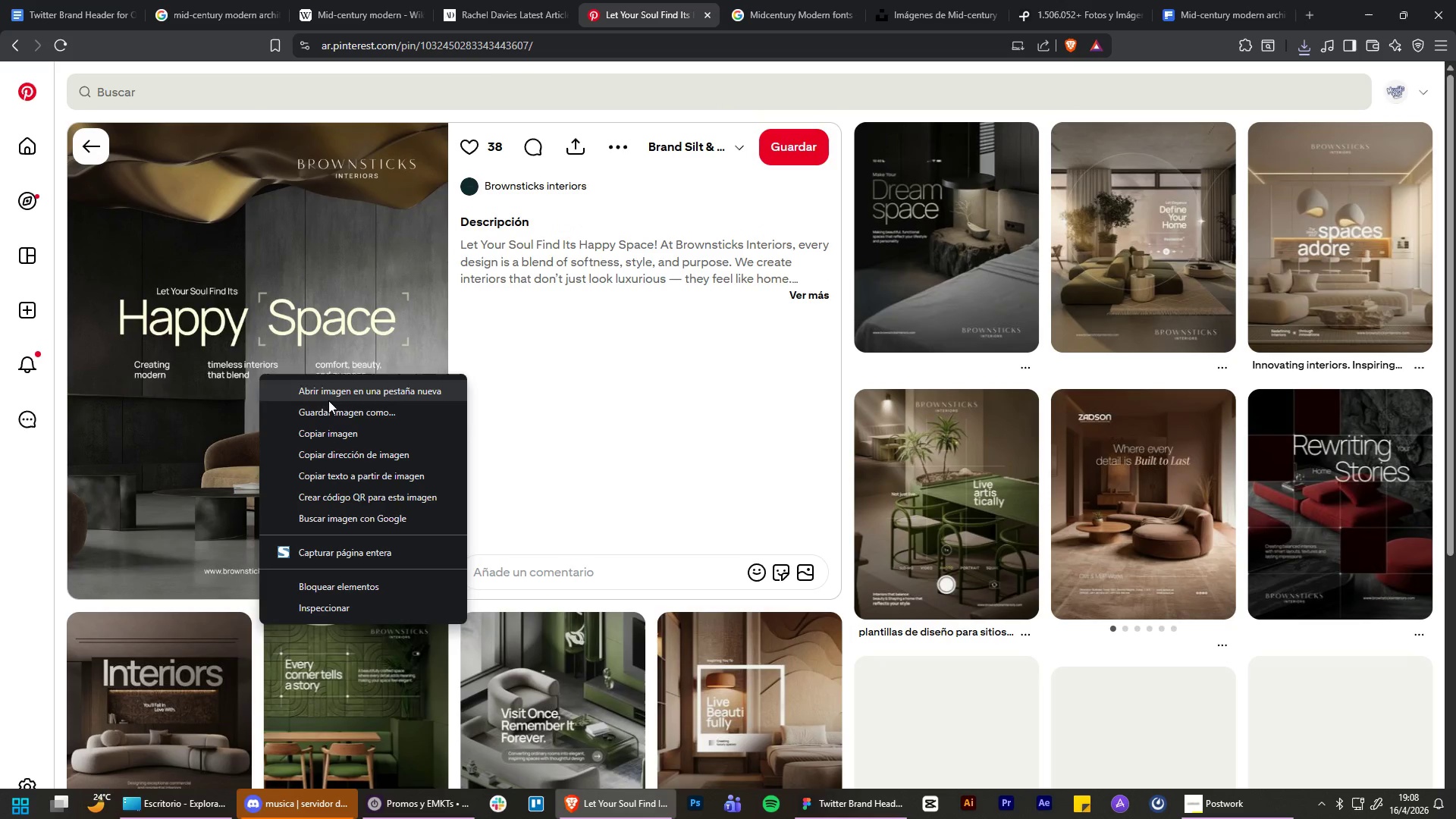 
left_click([332, 406])
 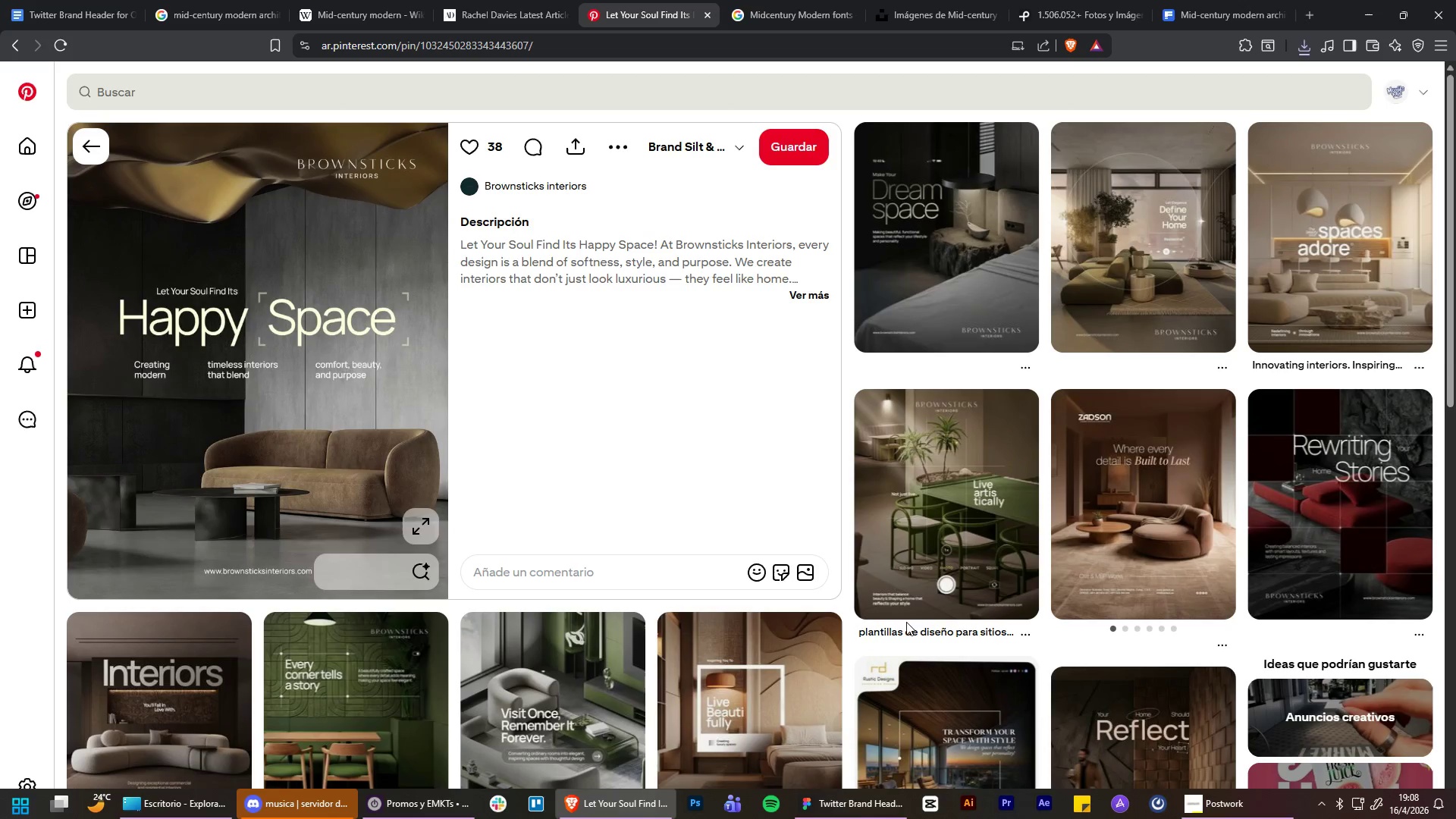 
left_click([658, 436])
 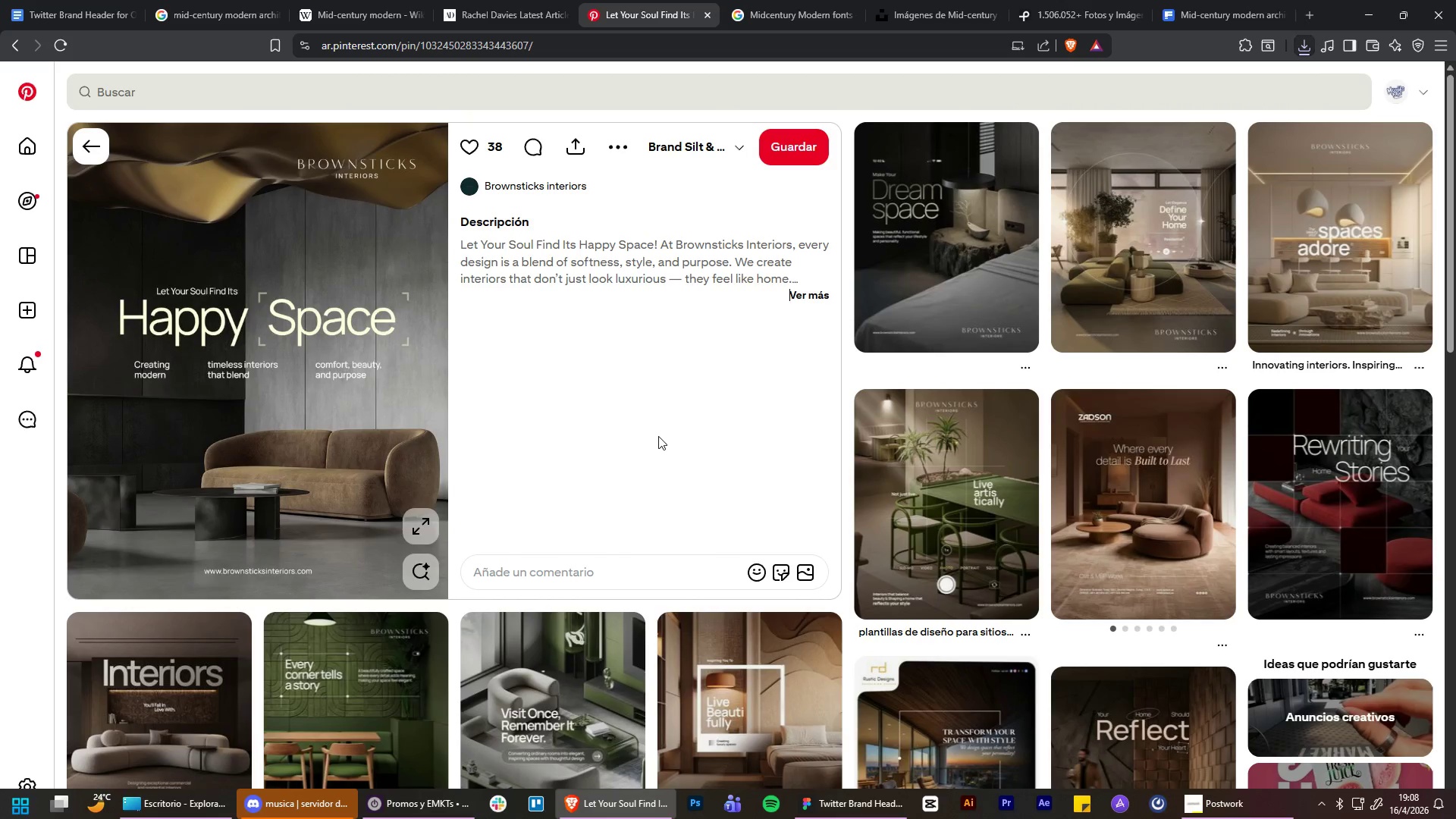 
scroll: coordinate [658, 436], scroll_direction: down, amount: 1.0
 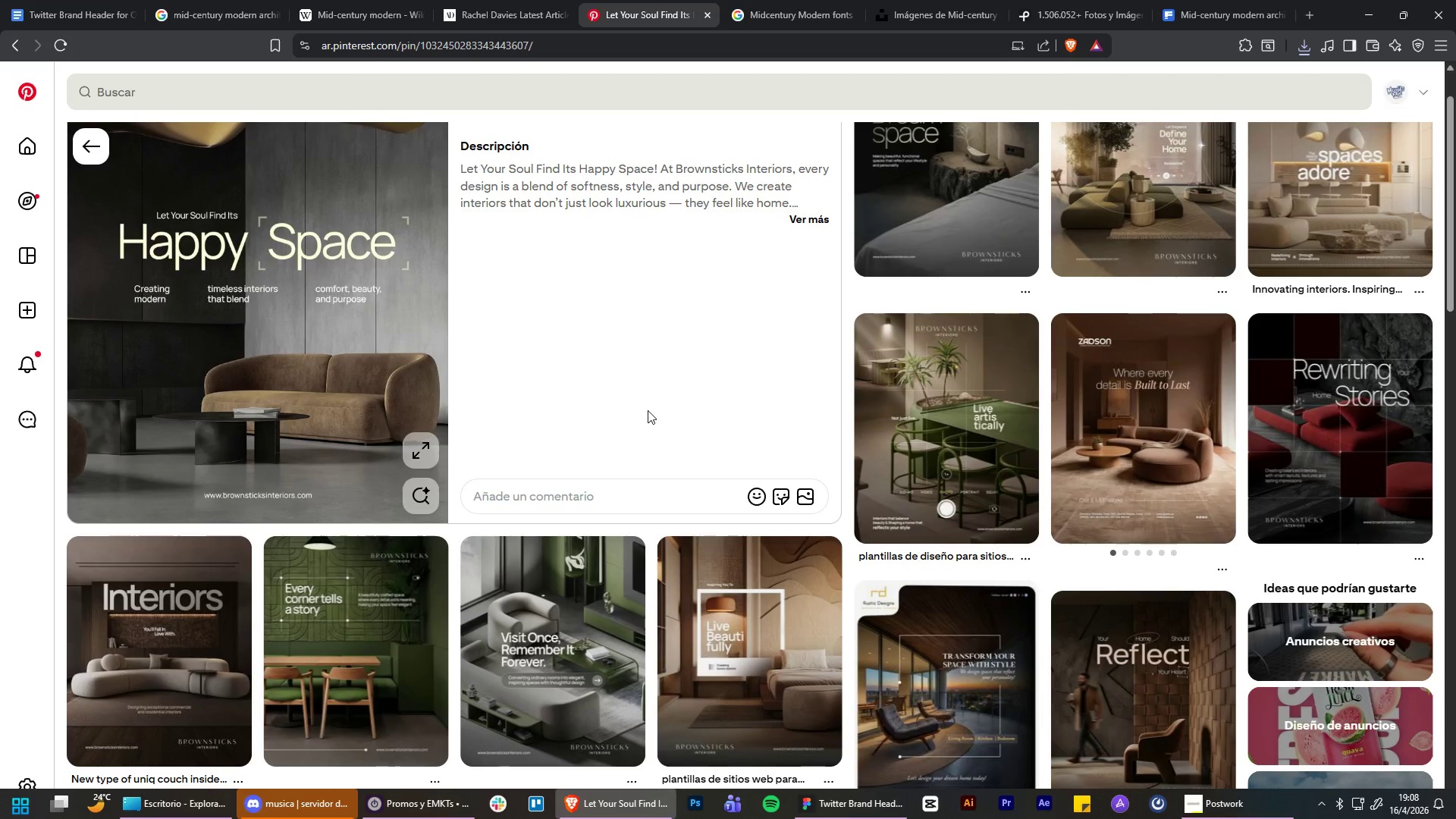 
scroll: coordinate [648, 410], scroll_direction: up, amount: 3.0
 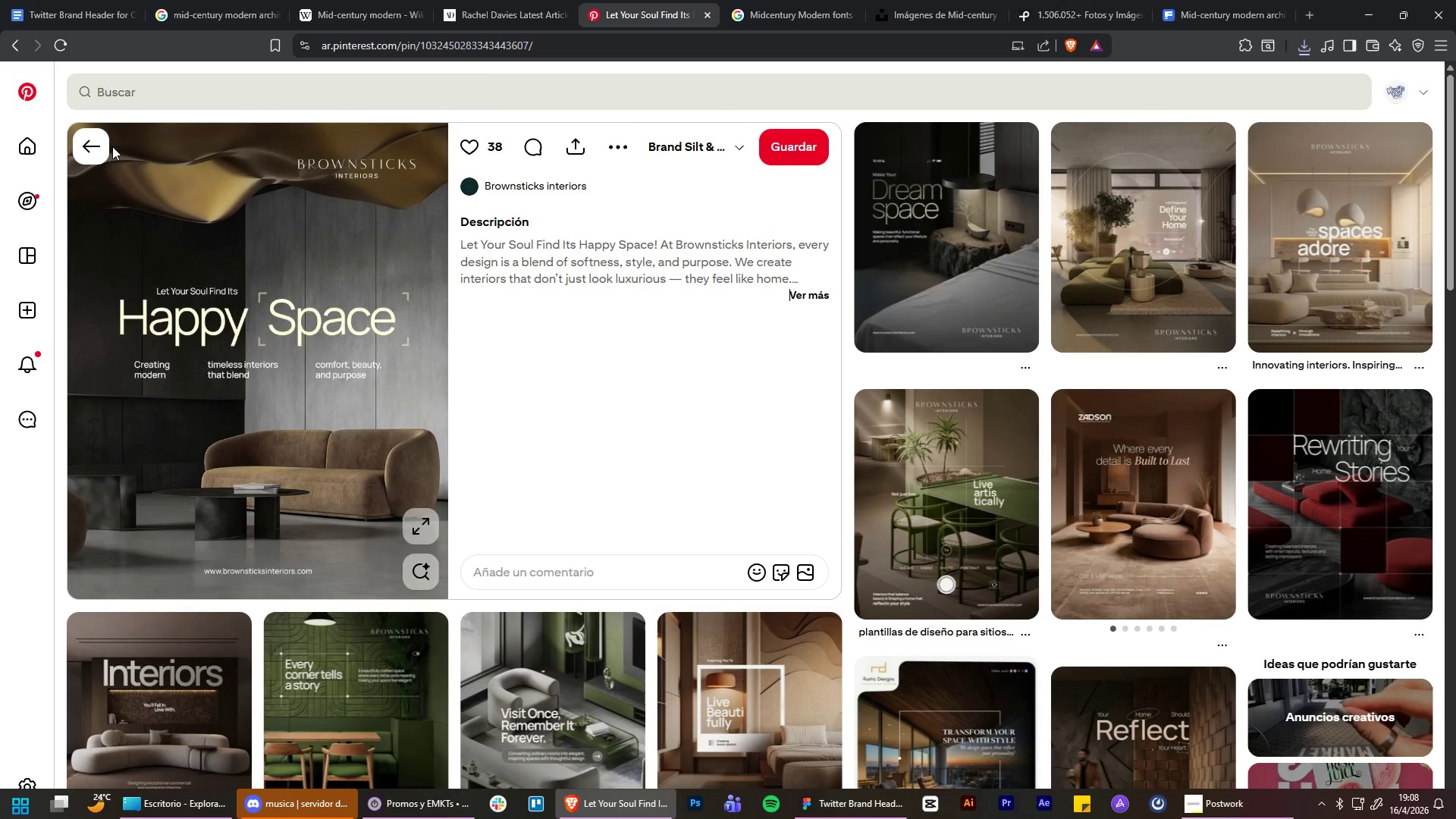 
left_click([98, 149])
 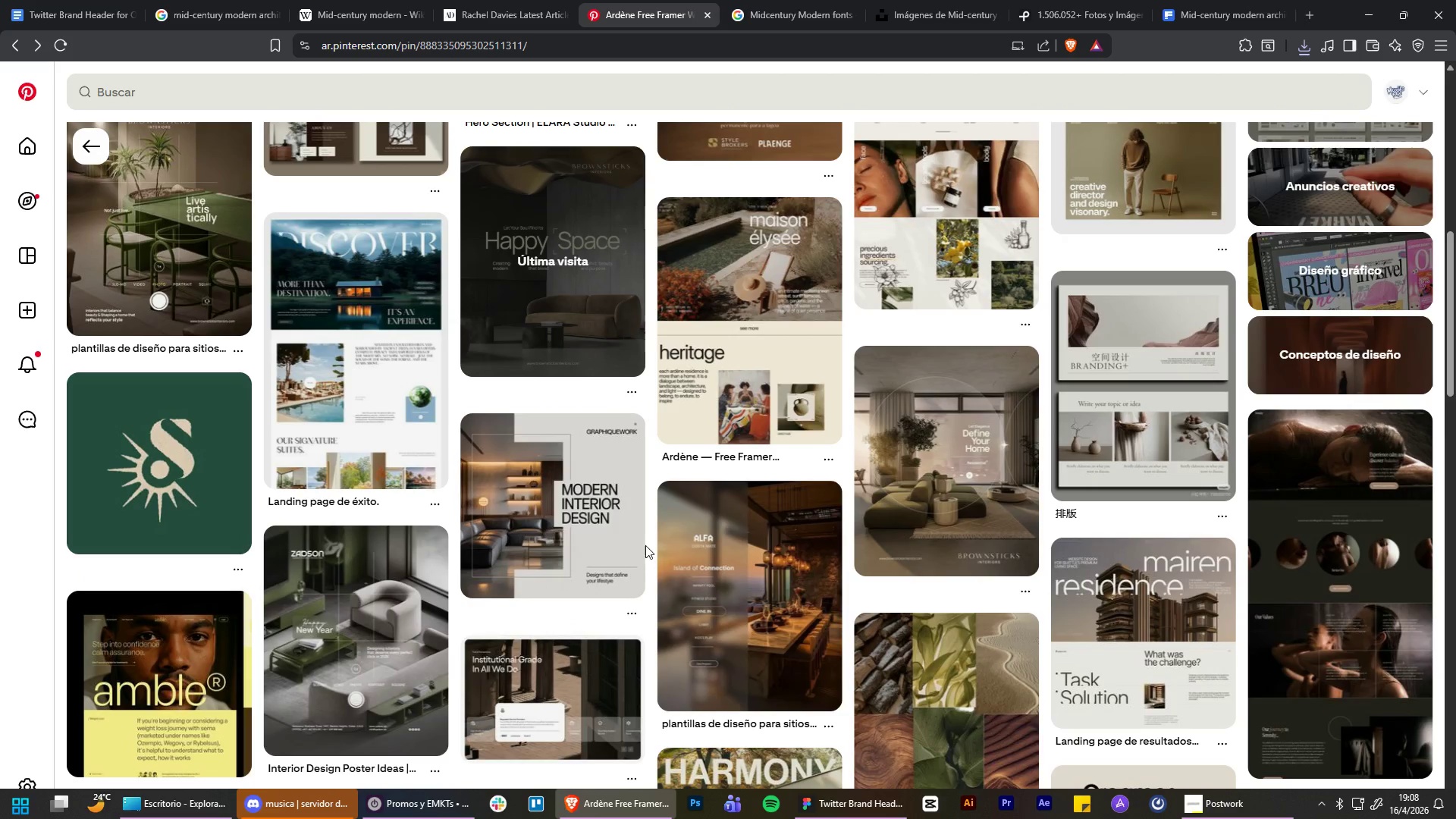 
scroll: coordinate [645, 550], scroll_direction: up, amount: 1.0
 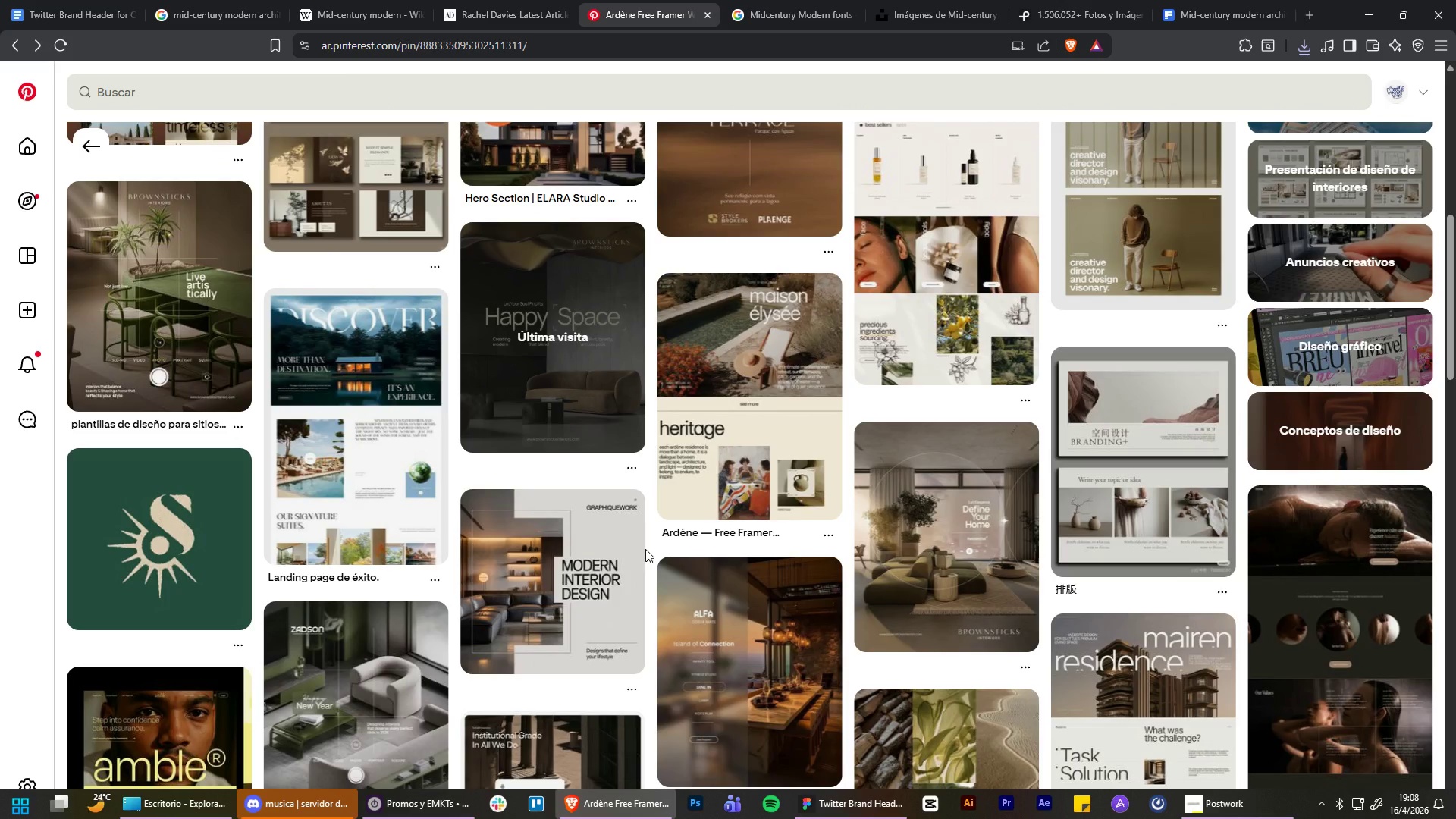 
scroll: coordinate [645, 549], scroll_direction: down, amount: 2.0
 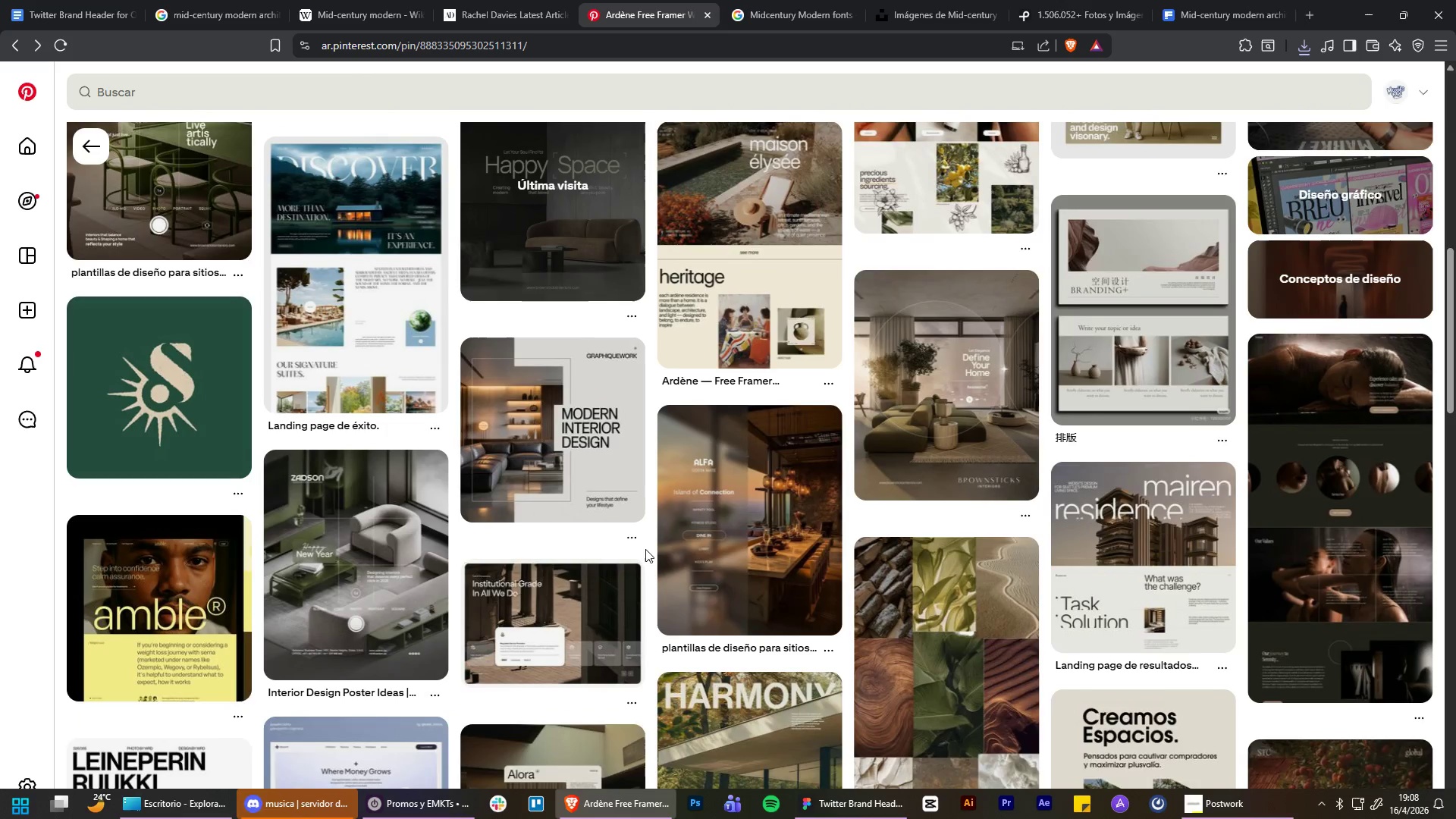 
scroll: coordinate [645, 549], scroll_direction: up, amount: 2.0
 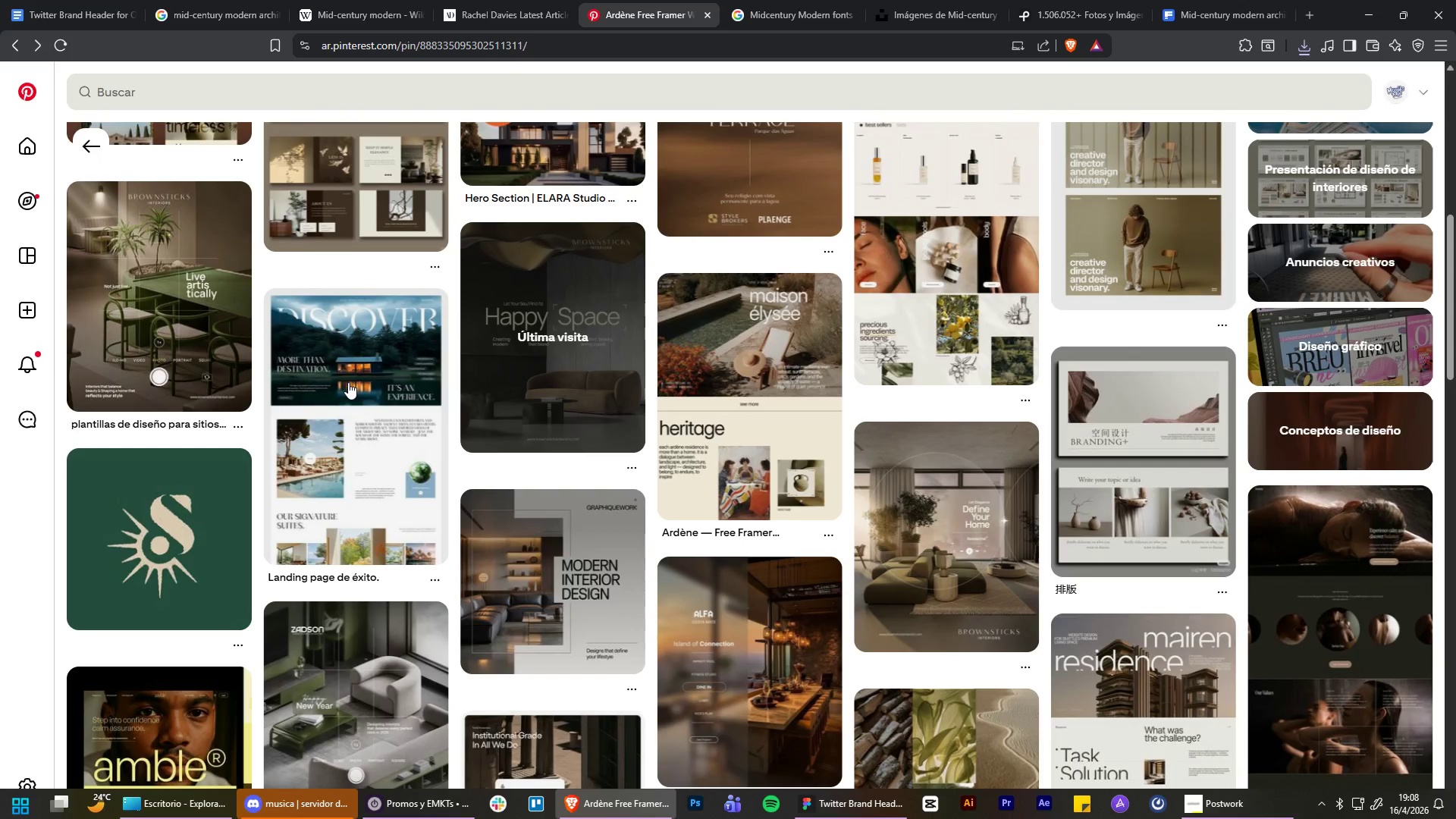 
left_click([348, 381])
 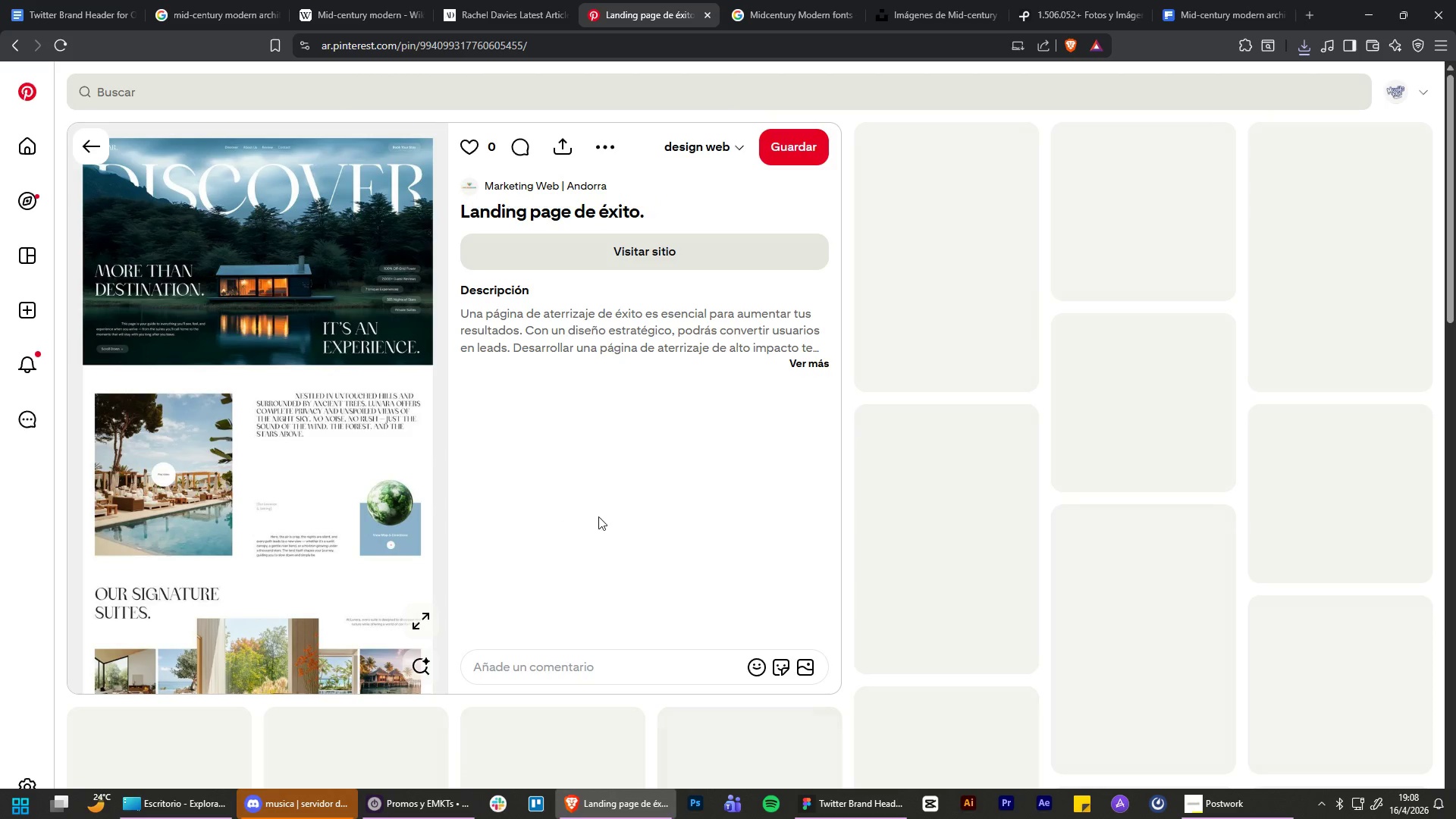 
right_click([233, 335])
 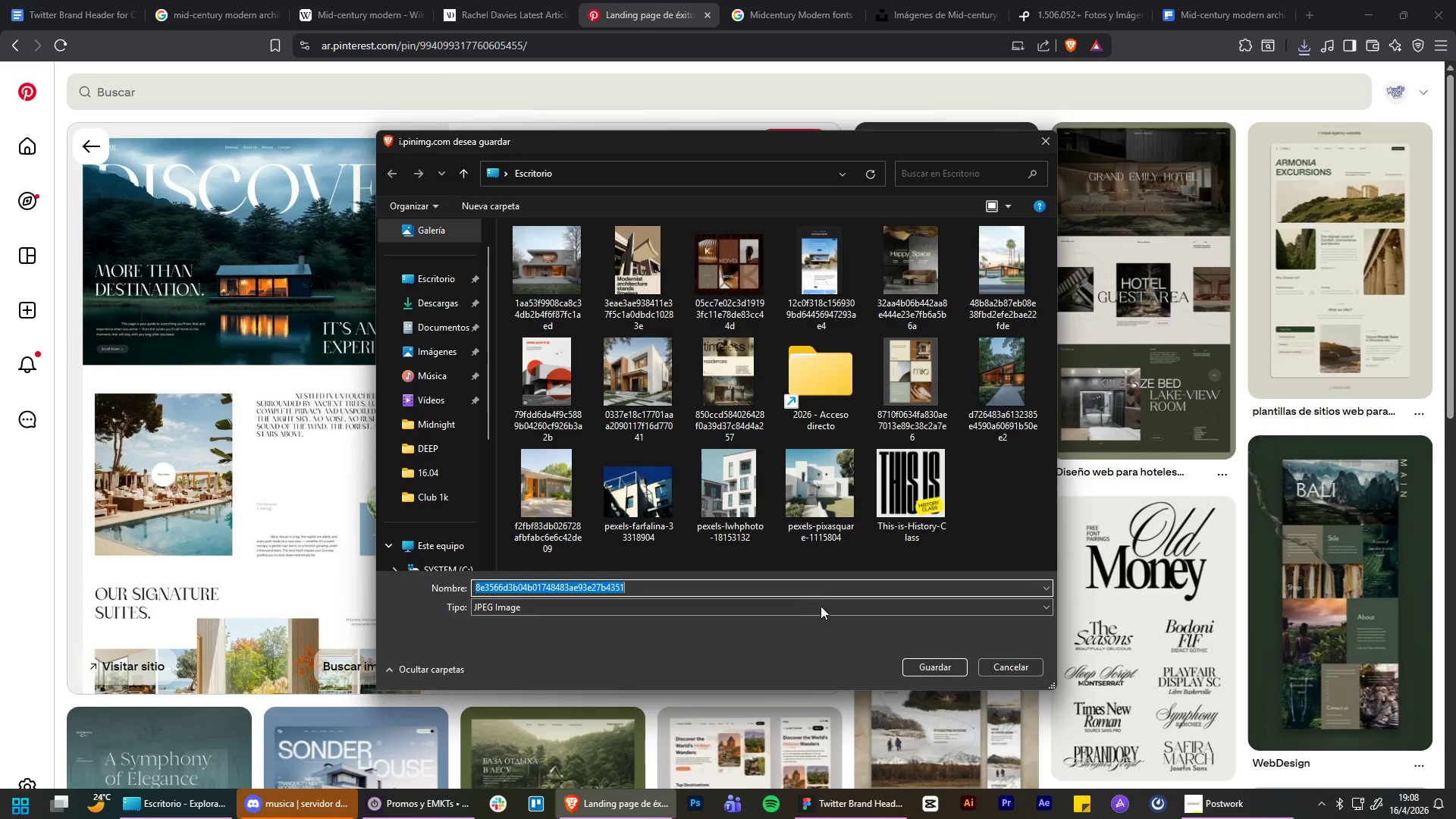 
left_click([927, 664])
 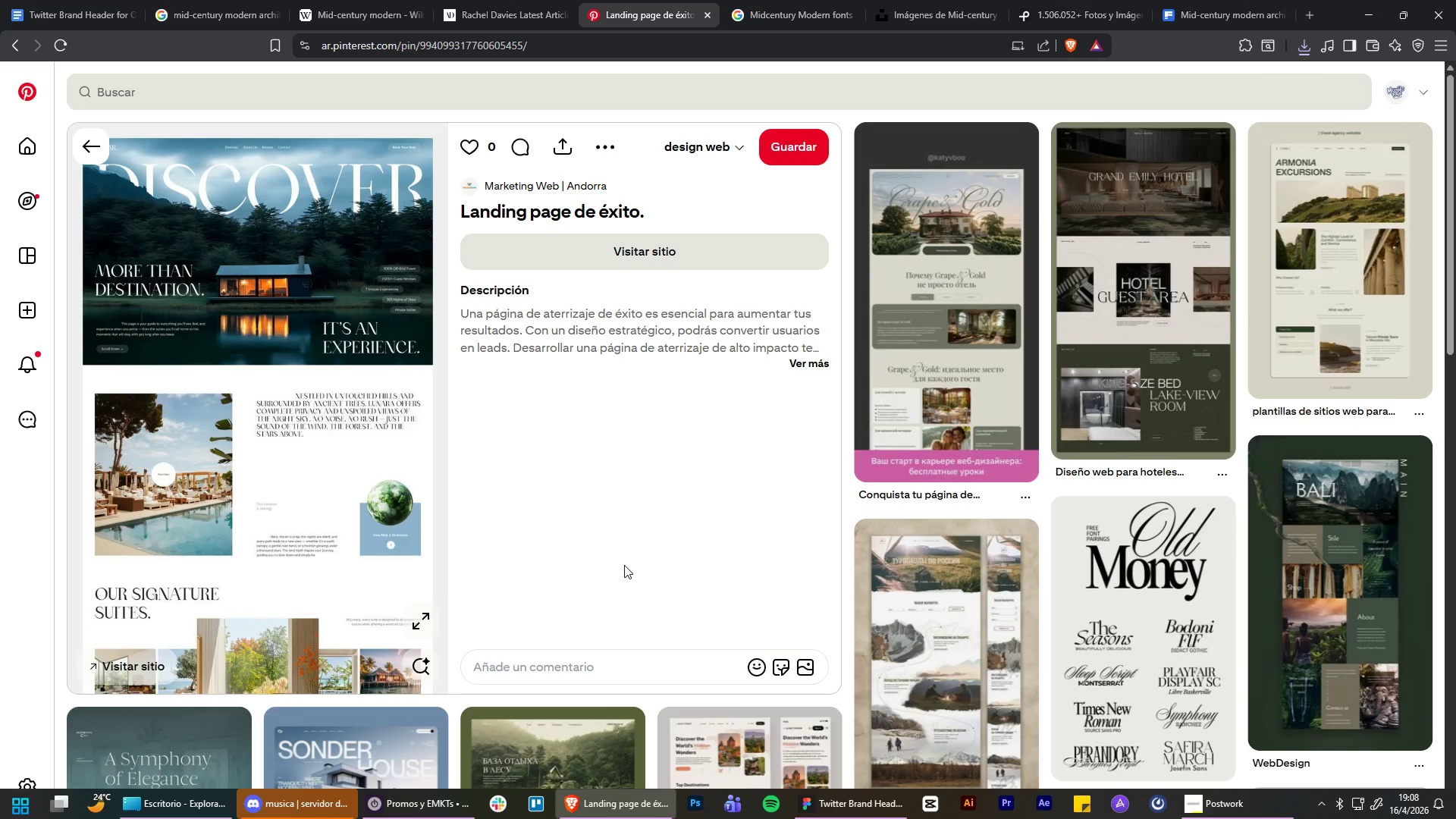 
scroll: coordinate [579, 458], scroll_direction: down, amount: 4.0
 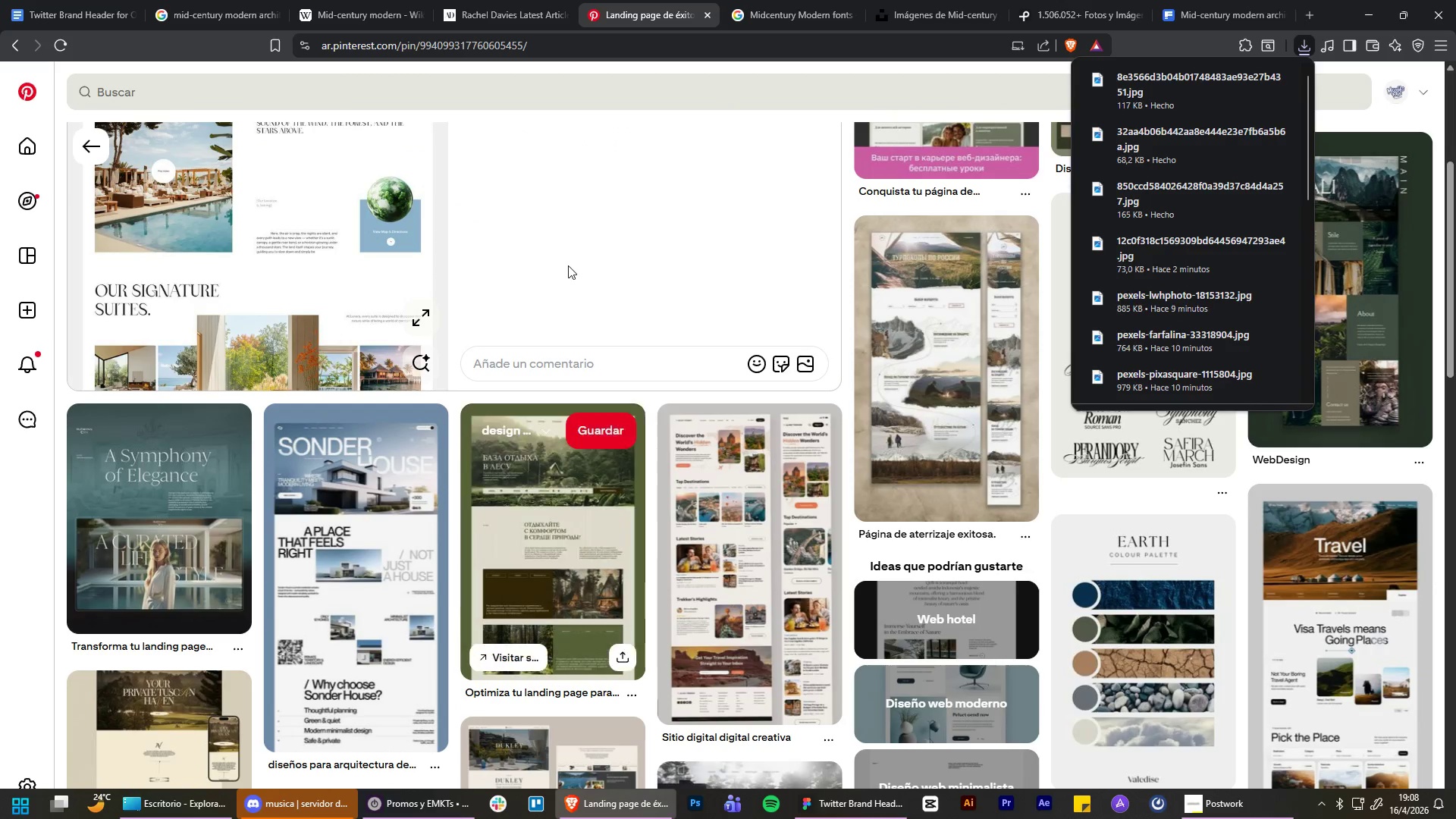 
left_click([568, 265])
 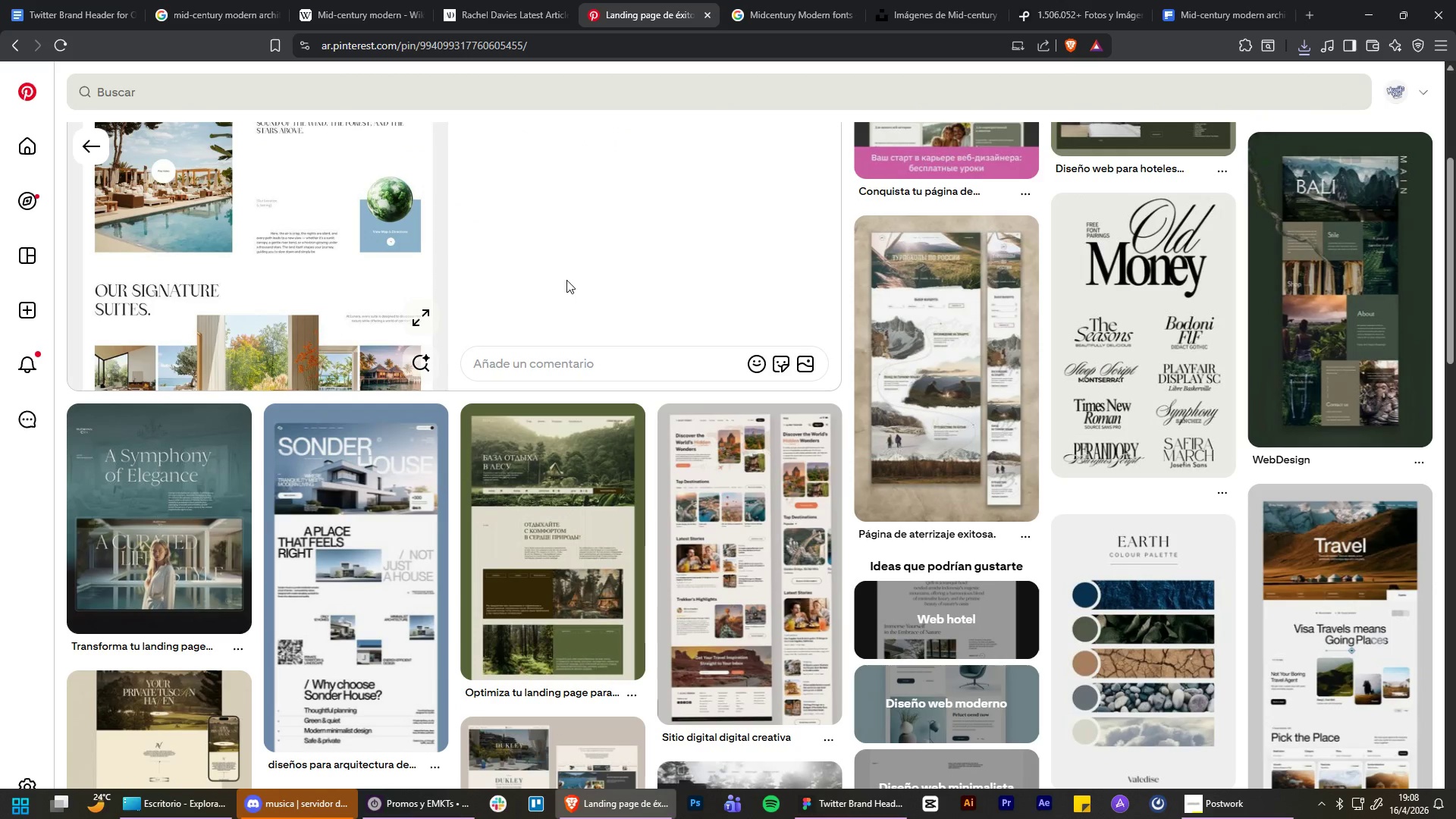 
scroll: coordinate [566, 278], scroll_direction: down, amount: 4.0
 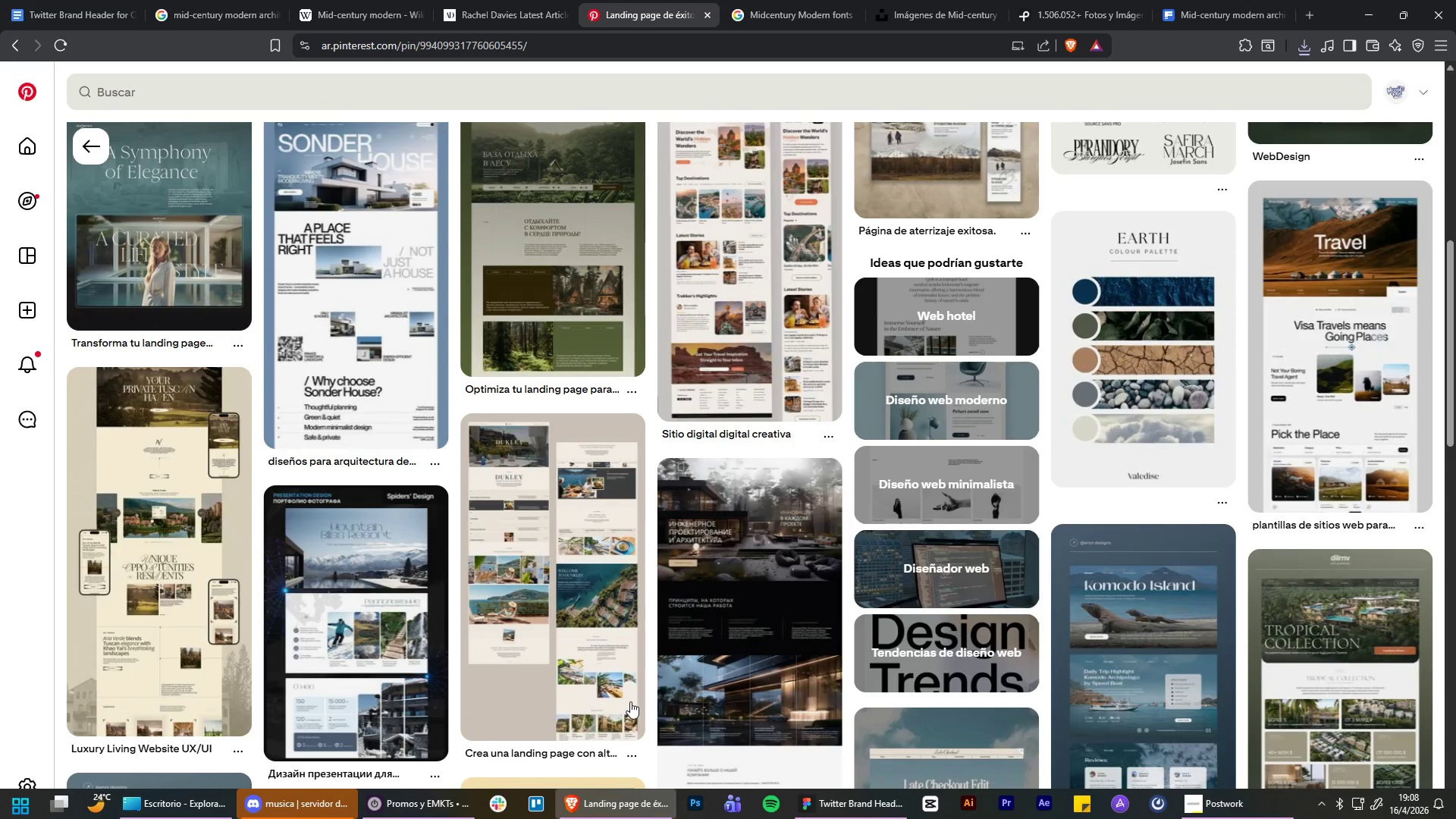 
scroll: coordinate [639, 698], scroll_direction: up, amount: 11.0
 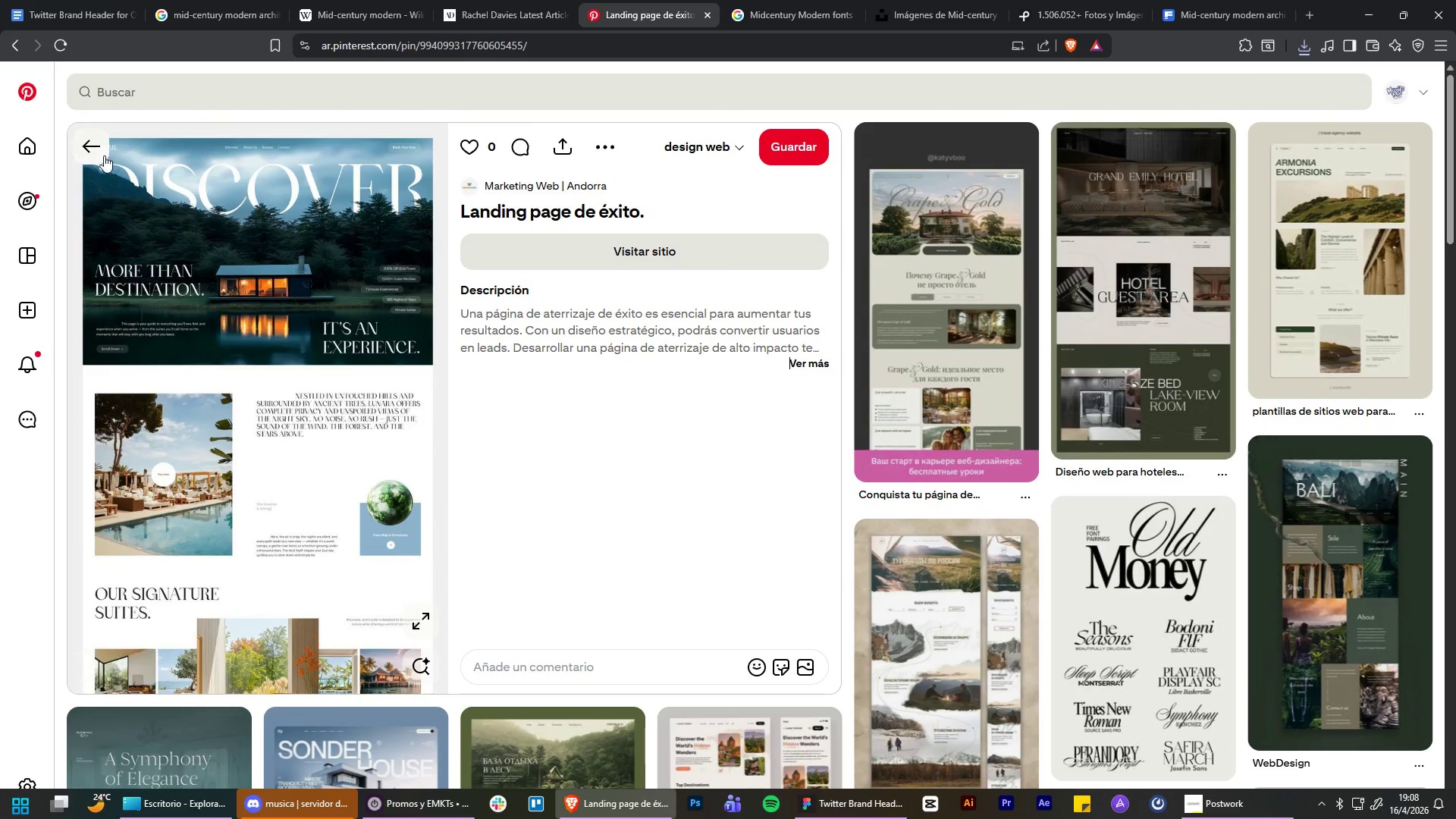 
left_click([103, 154])
 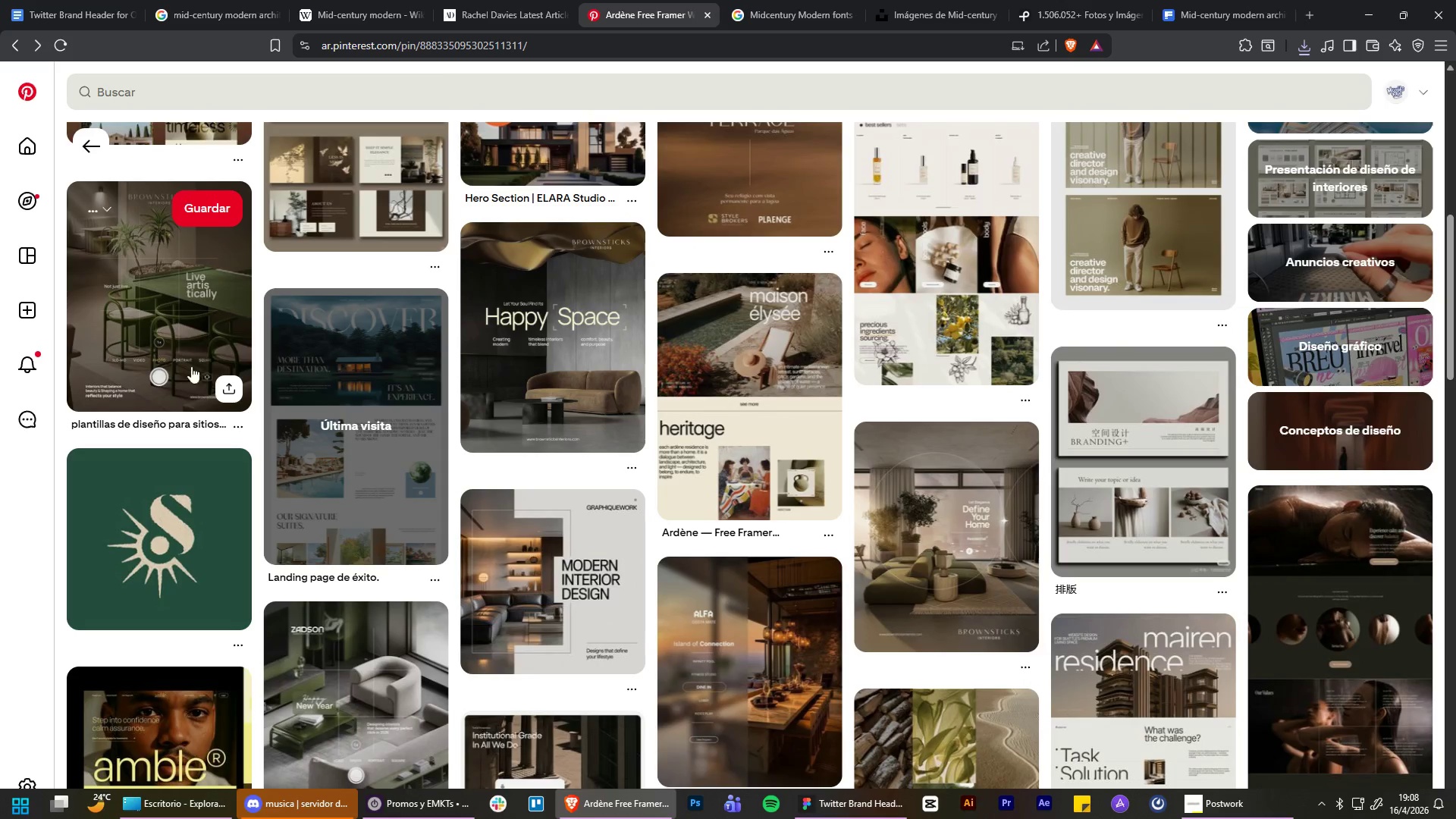 
scroll: coordinate [645, 510], scroll_direction: down, amount: 4.0
 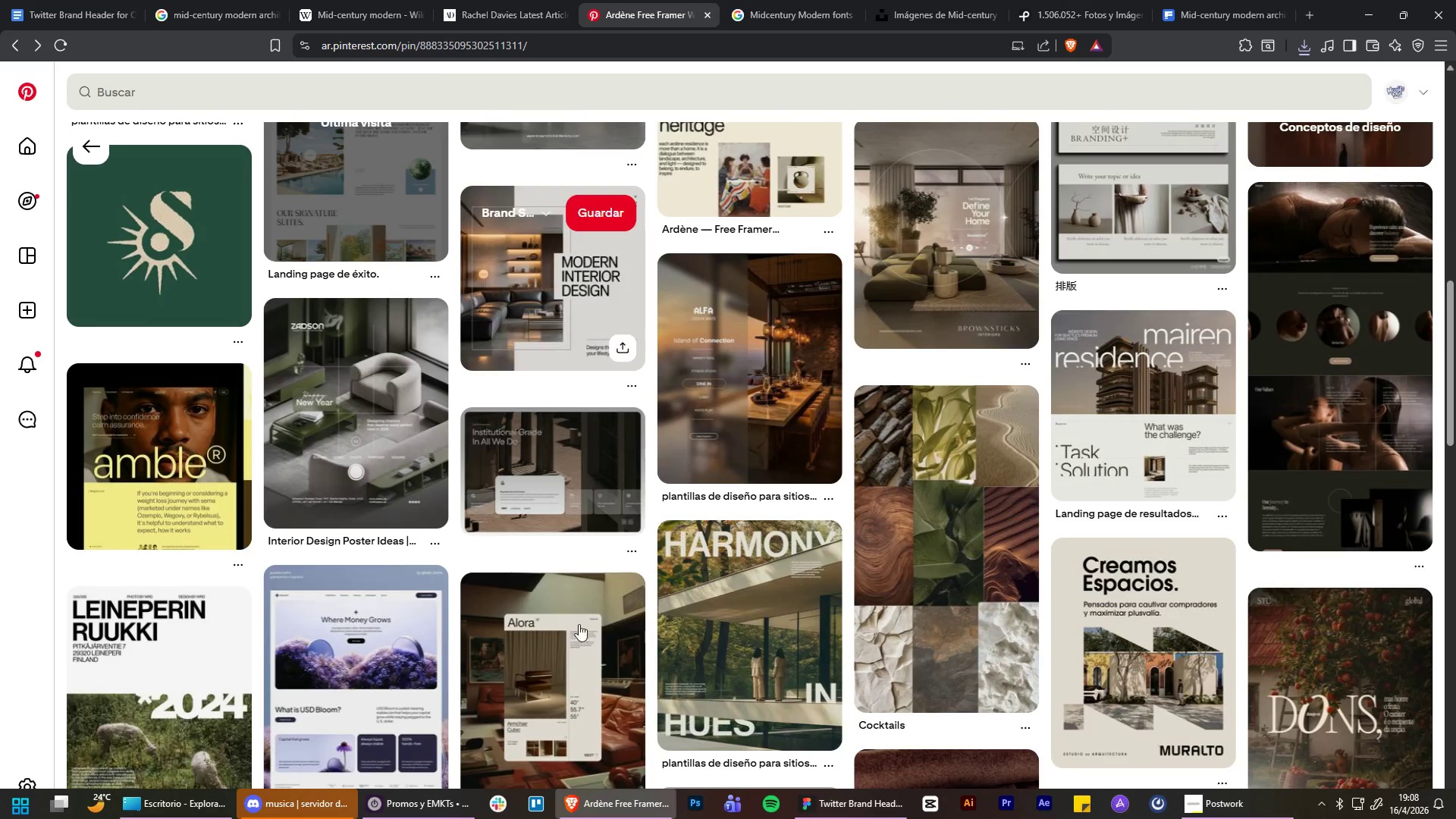 
scroll: coordinate [700, 453], scroll_direction: up, amount: 13.0
 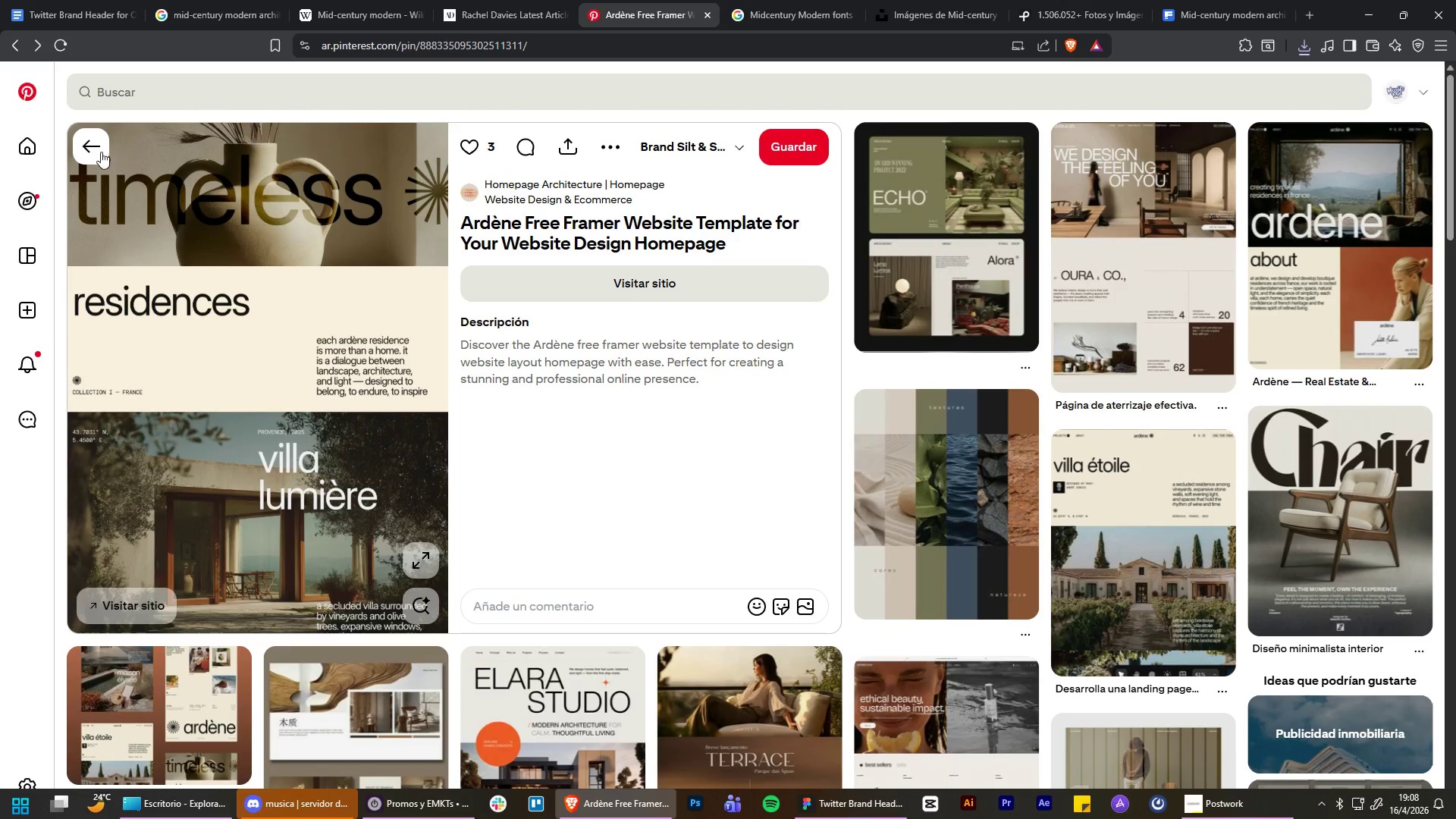 
left_click([92, 149])
 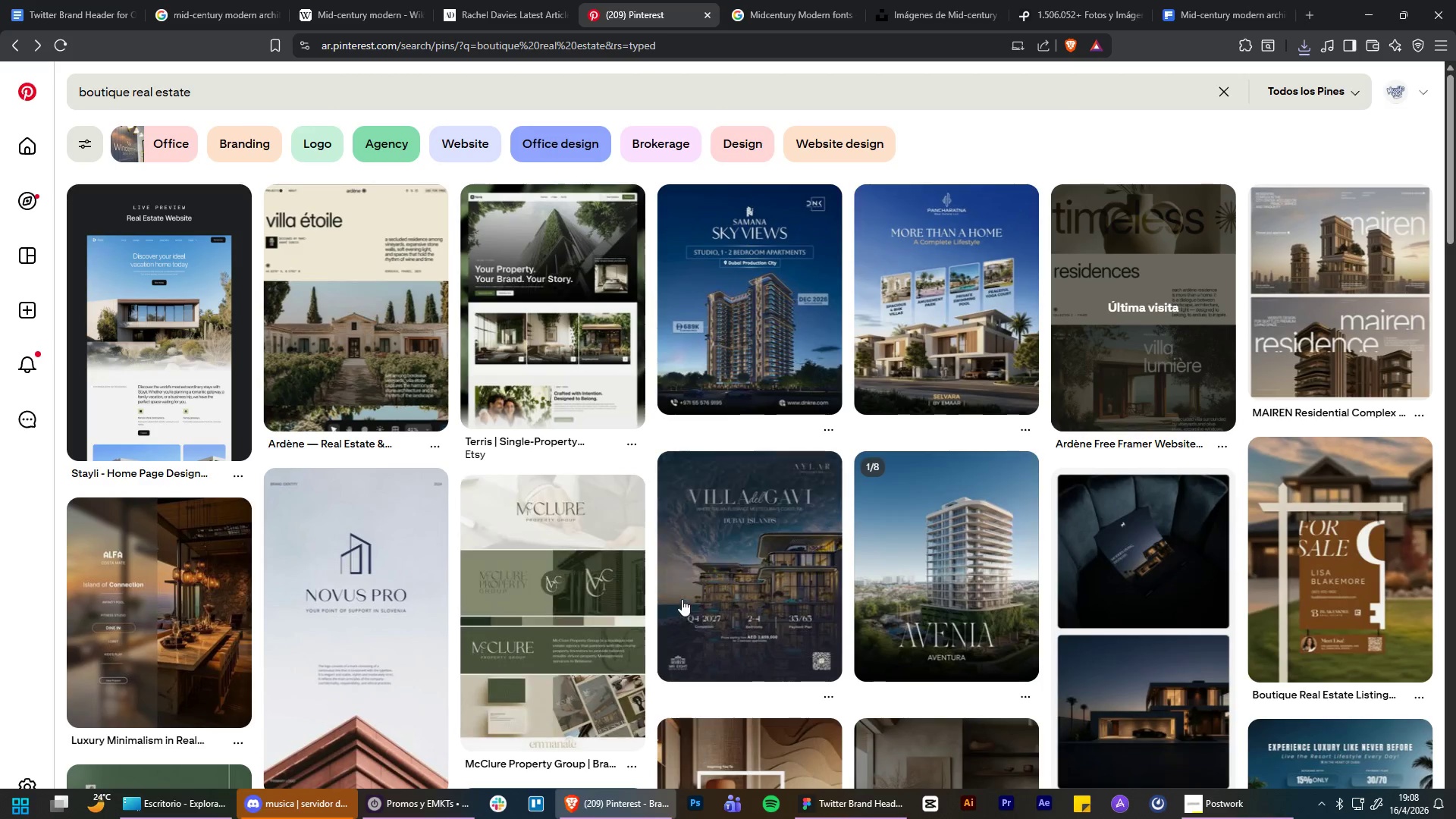 
scroll: coordinate [667, 613], scroll_direction: down, amount: 13.0
 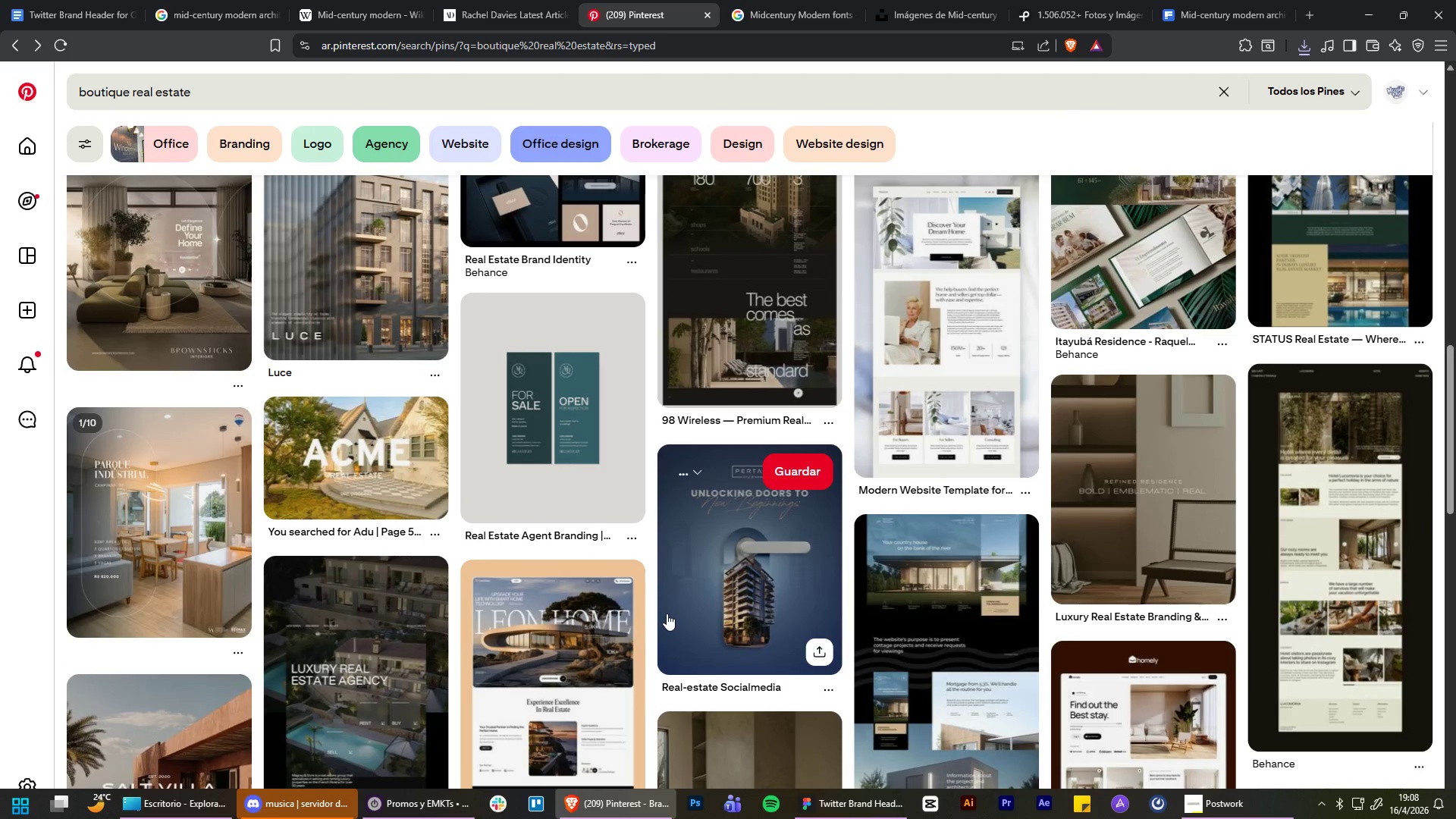 
scroll: coordinate [667, 613], scroll_direction: up, amount: 25.0
 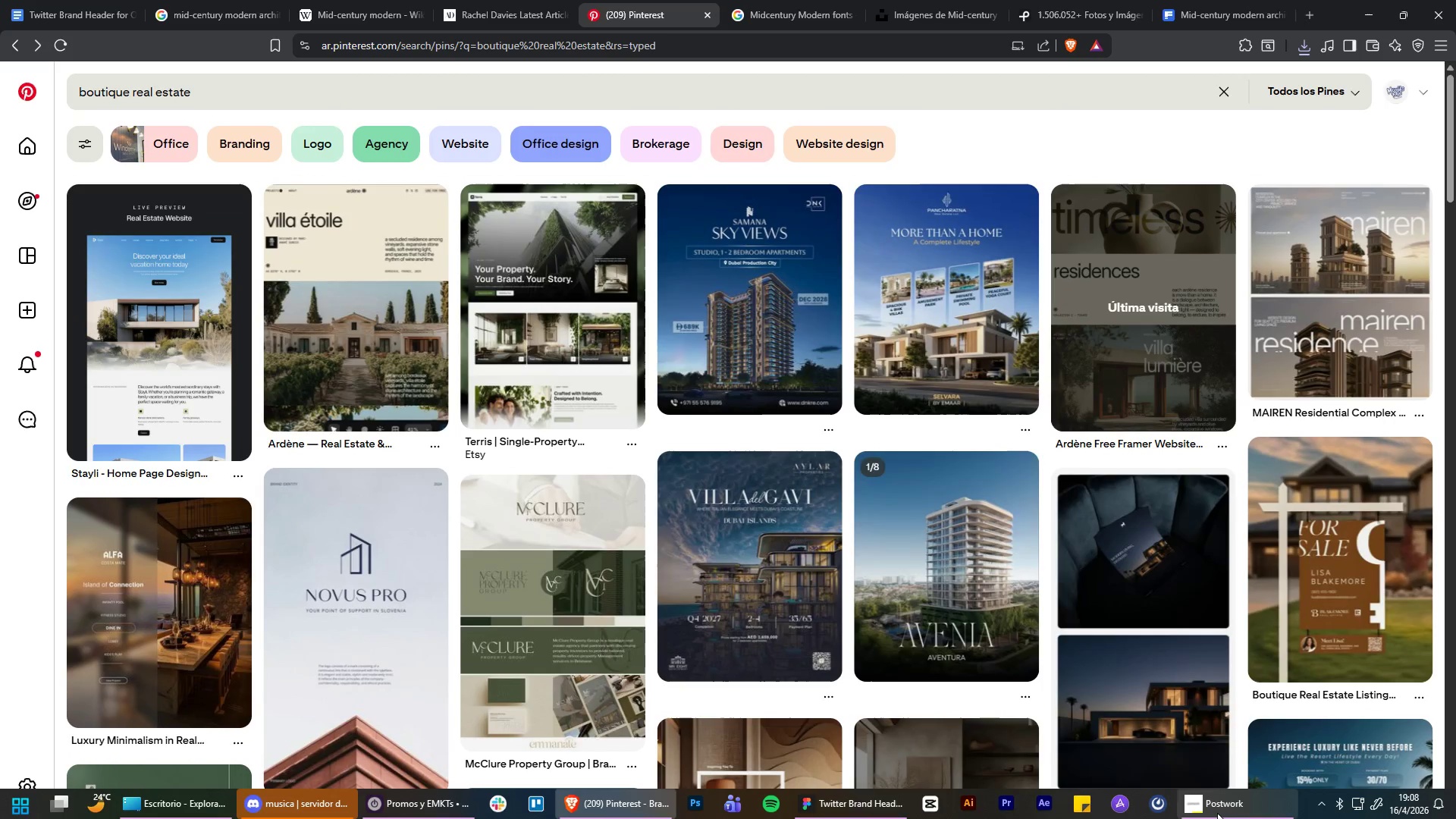 
left_click([1217, 812])